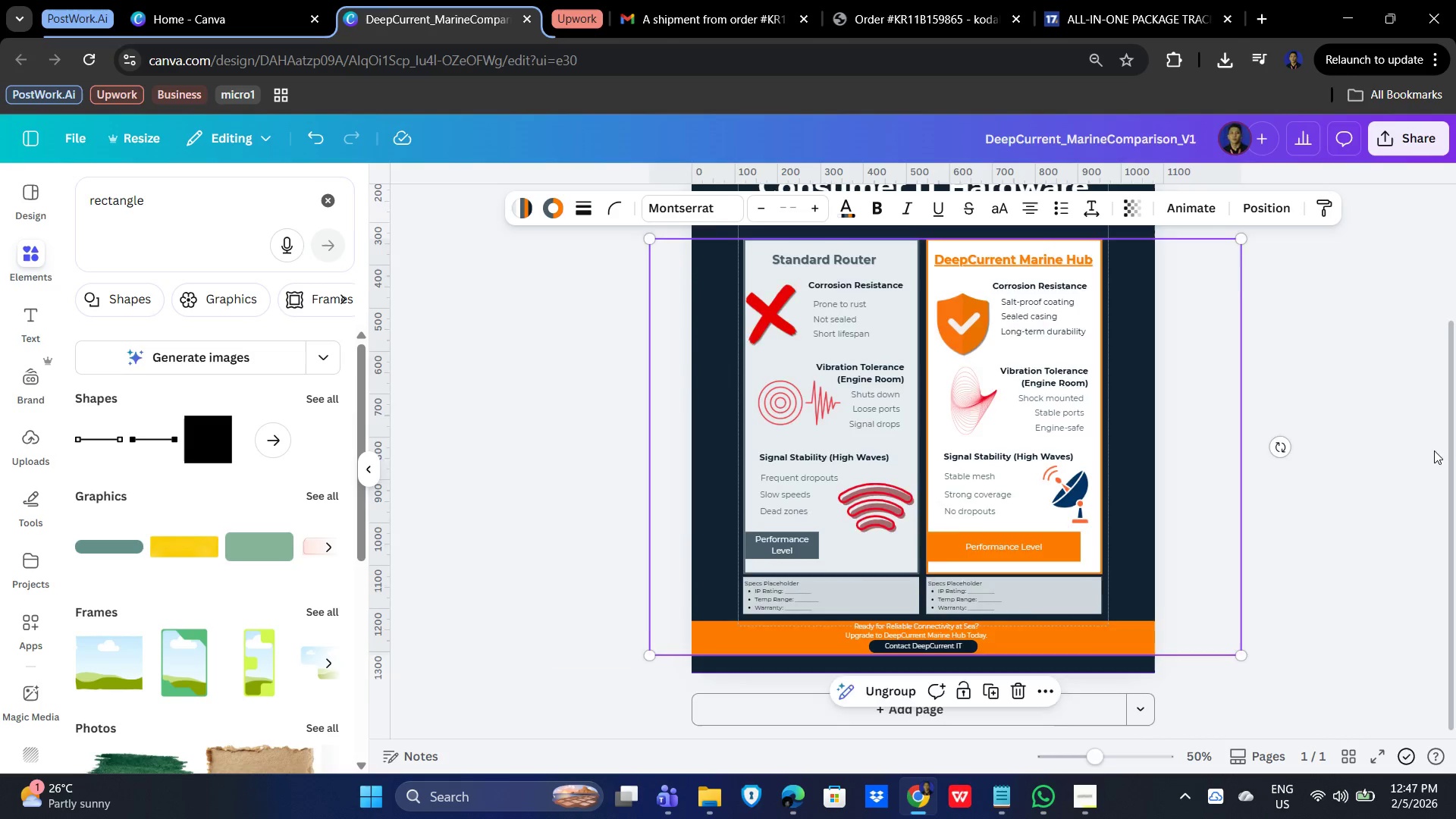 
scroll: coordinate [1442, 454], scroll_direction: up, amount: 1.0
 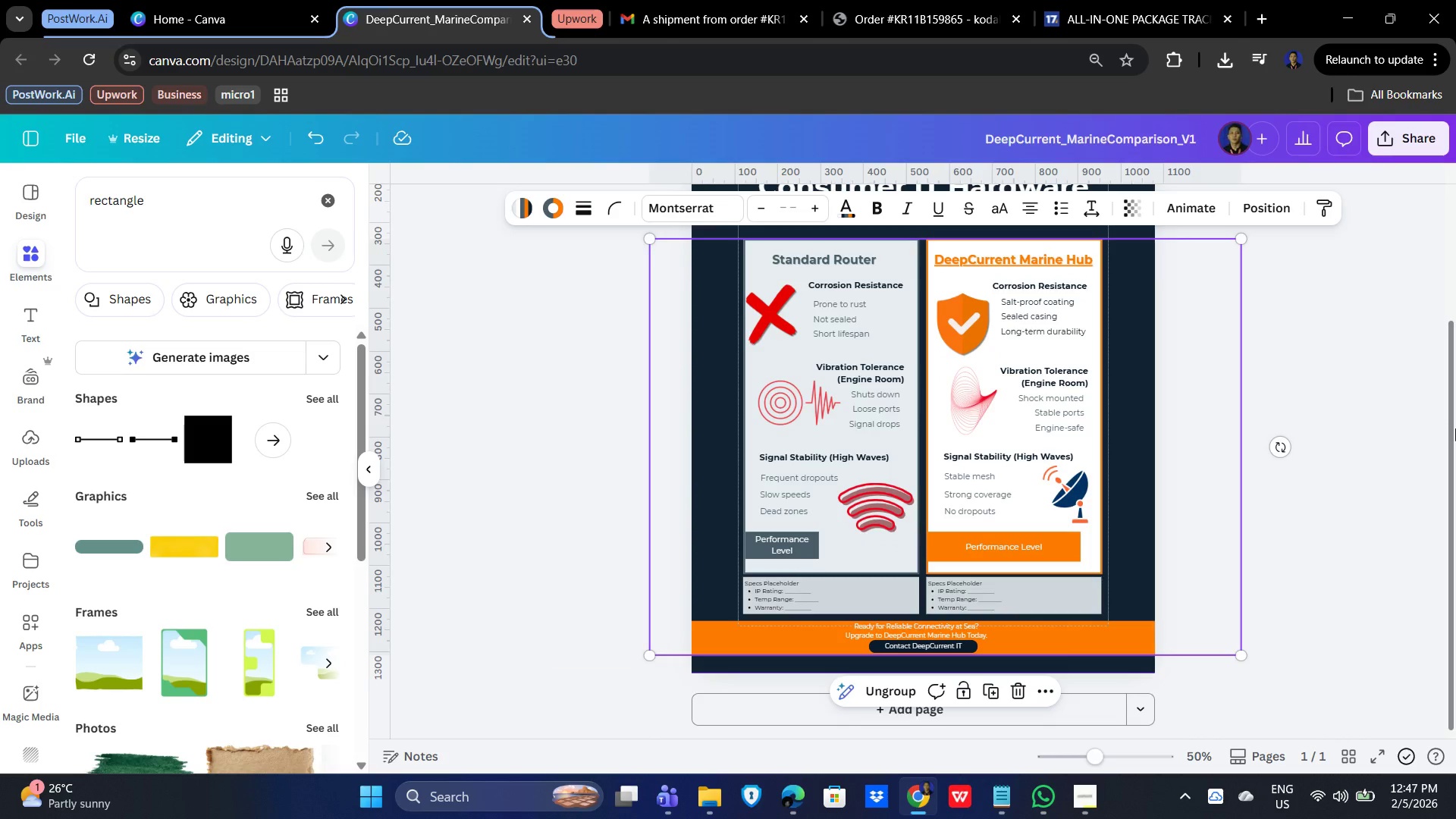 
key(ArrowUp)
 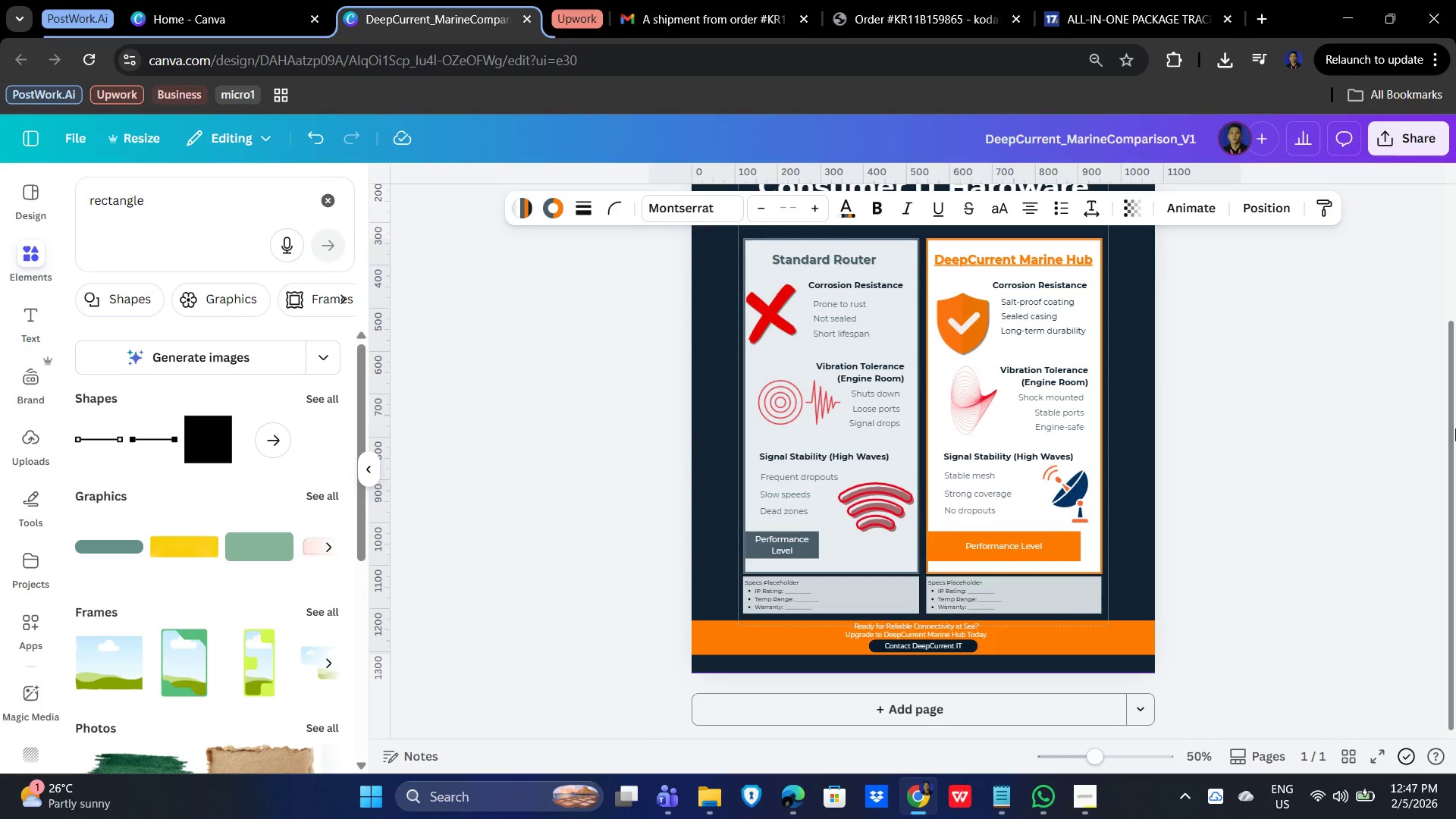 
key(ArrowUp)
 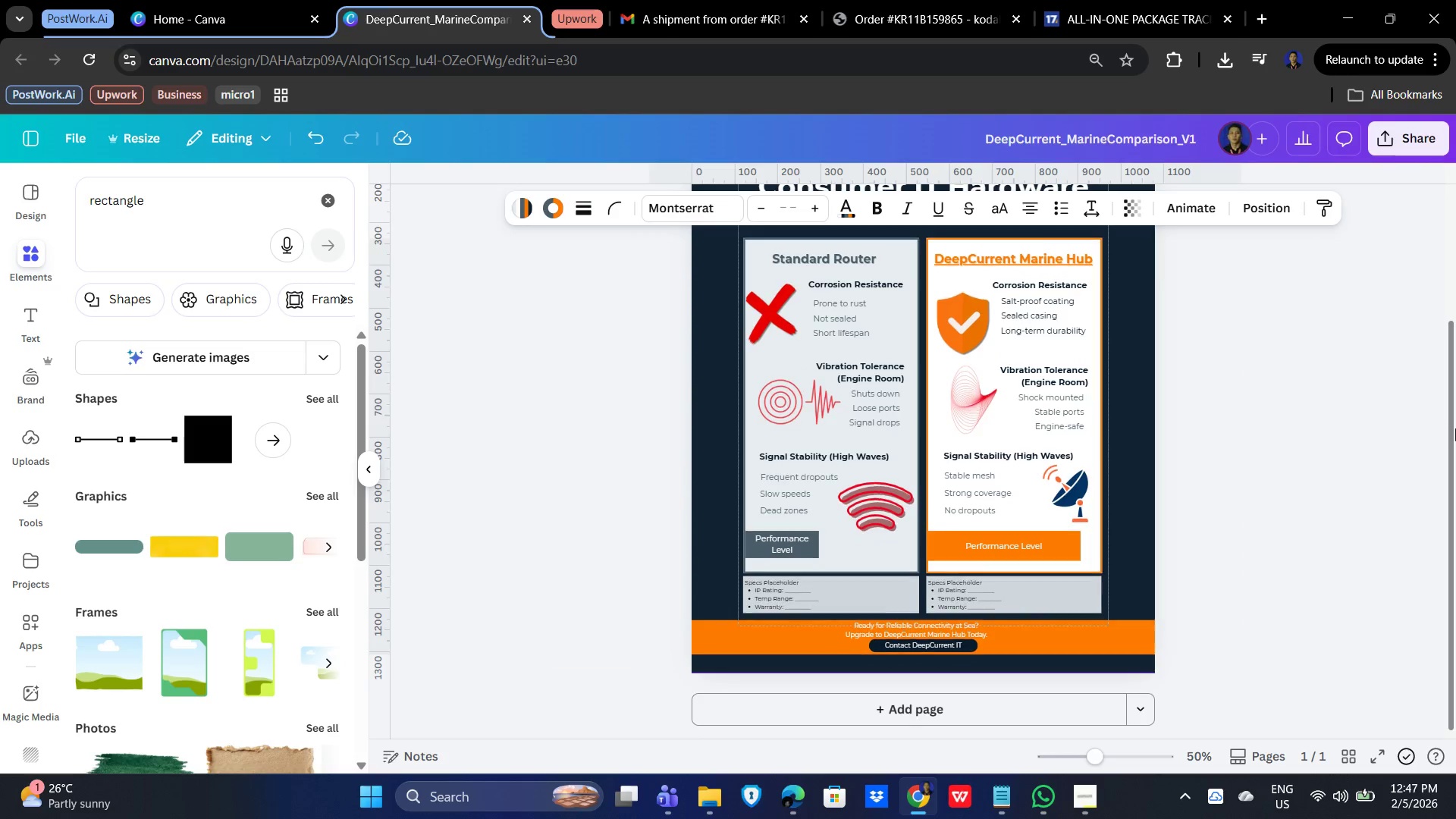 
key(ArrowUp)
 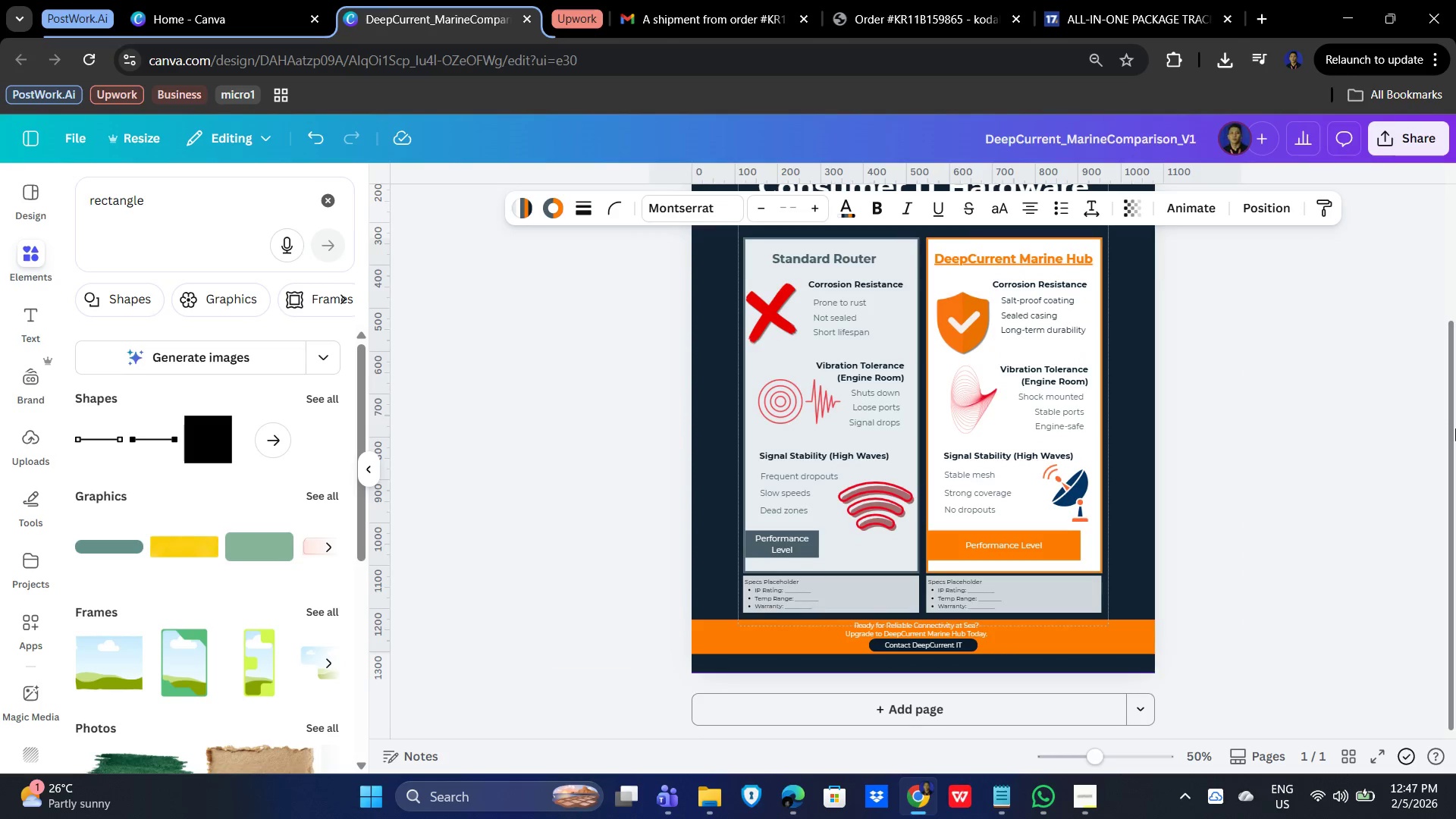 
hold_key(key=ArrowUp, duration=1.41)
 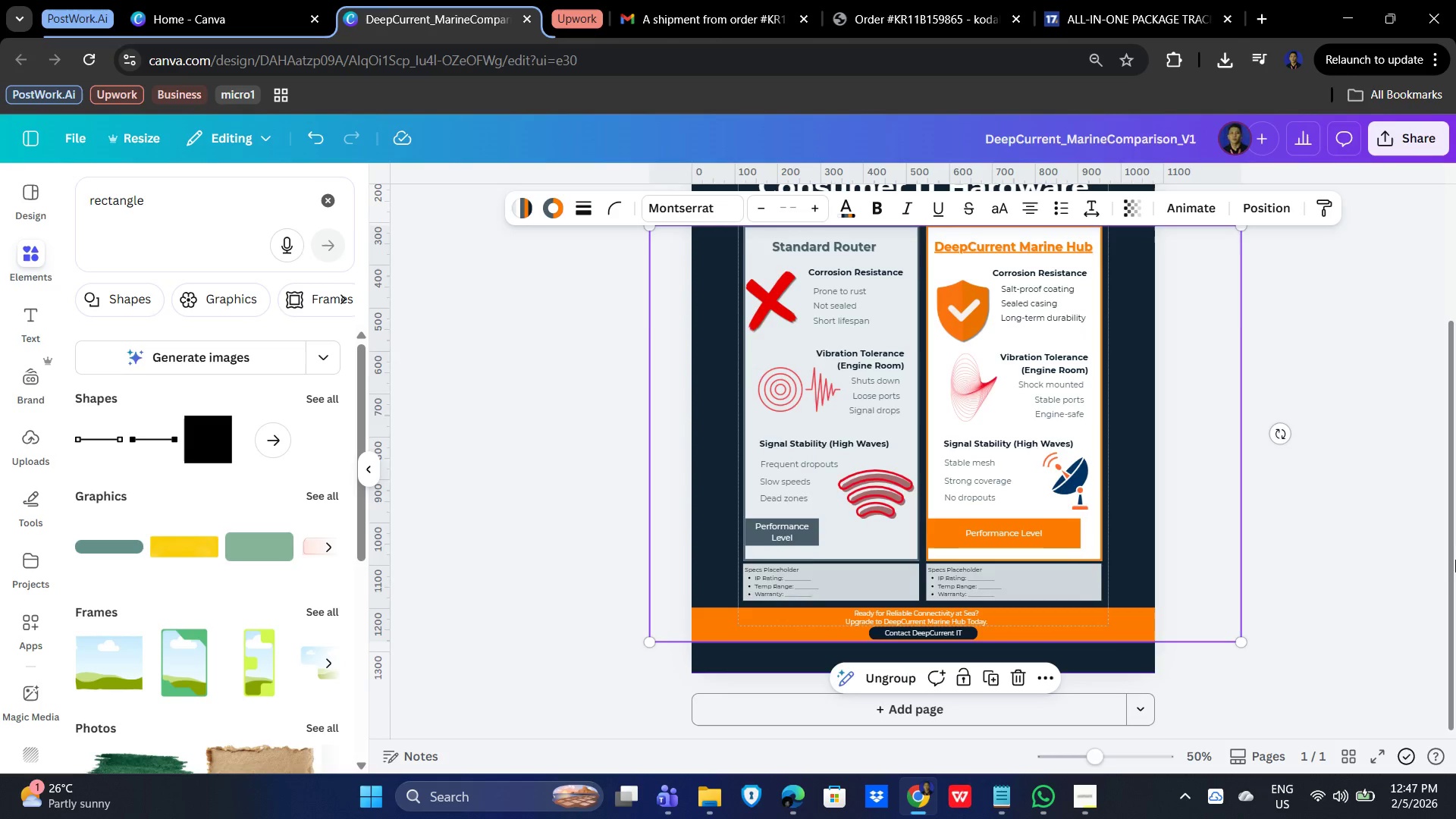 
scroll: coordinate [1455, 560], scroll_direction: up, amount: 3.0
 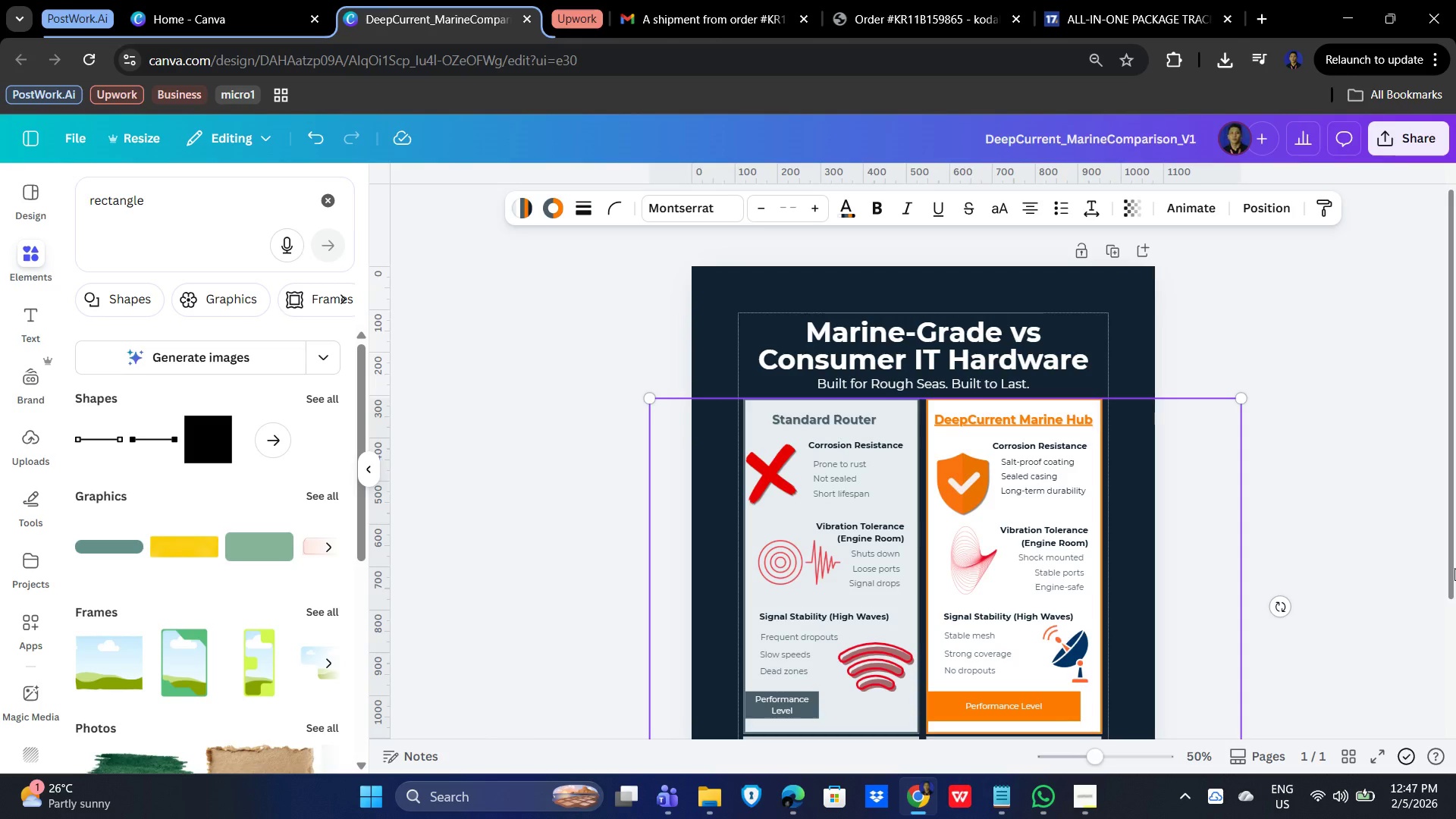 
scroll: coordinate [1454, 568], scroll_direction: down, amount: 2.0
 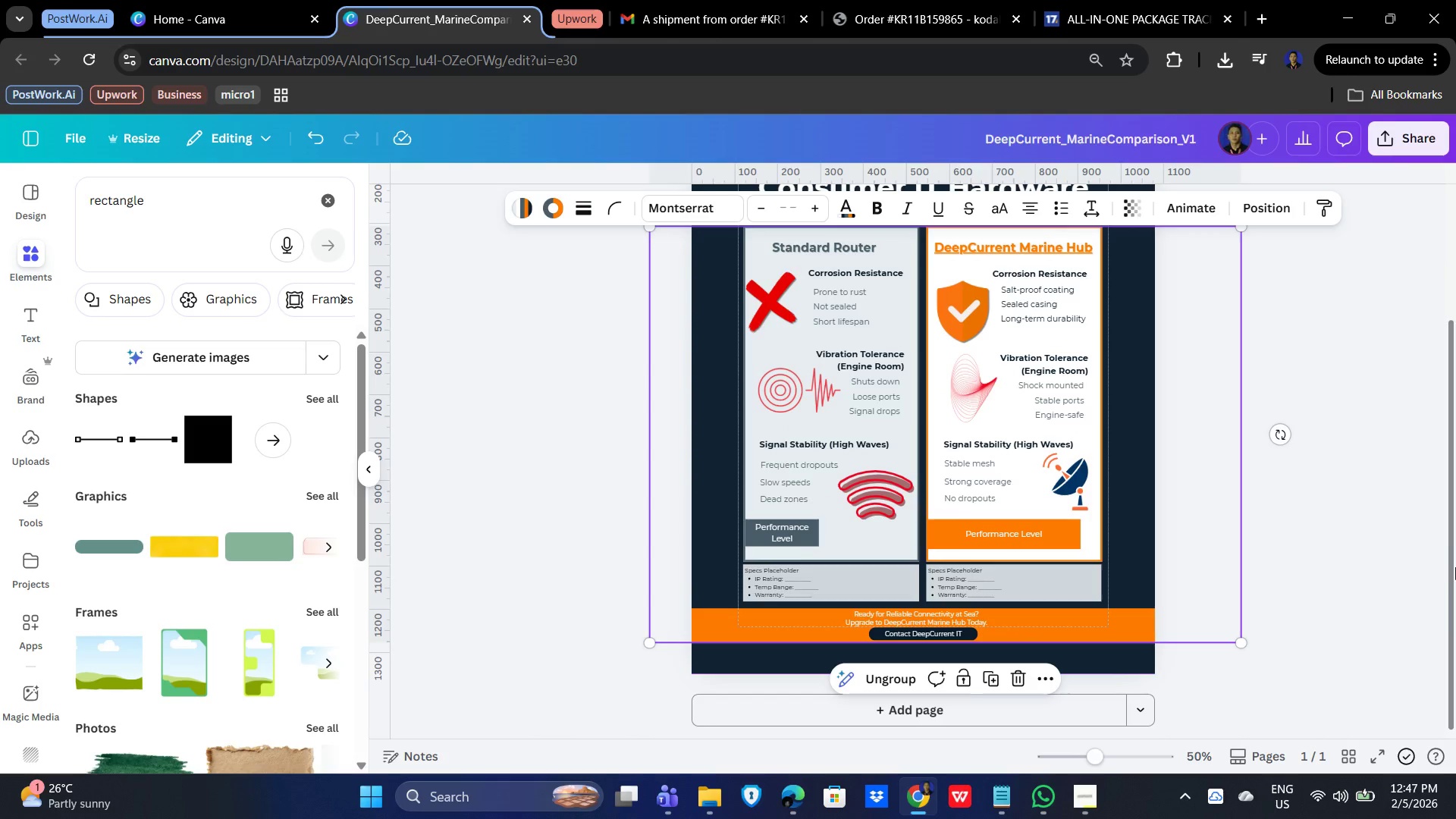 
scroll: coordinate [1455, 582], scroll_direction: up, amount: 3.0
 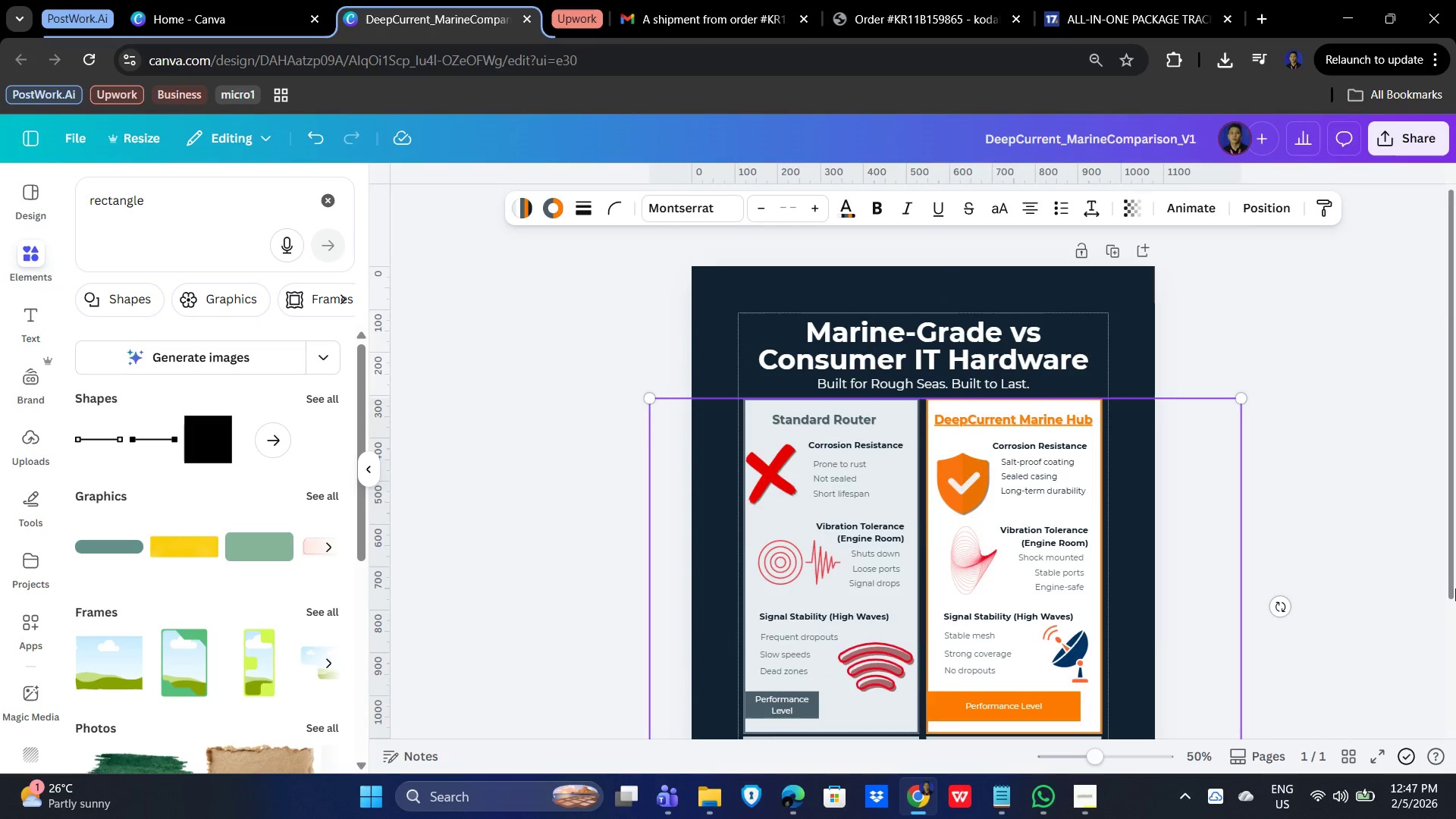 
scroll: coordinate [1455, 588], scroll_direction: down, amount: 2.0
 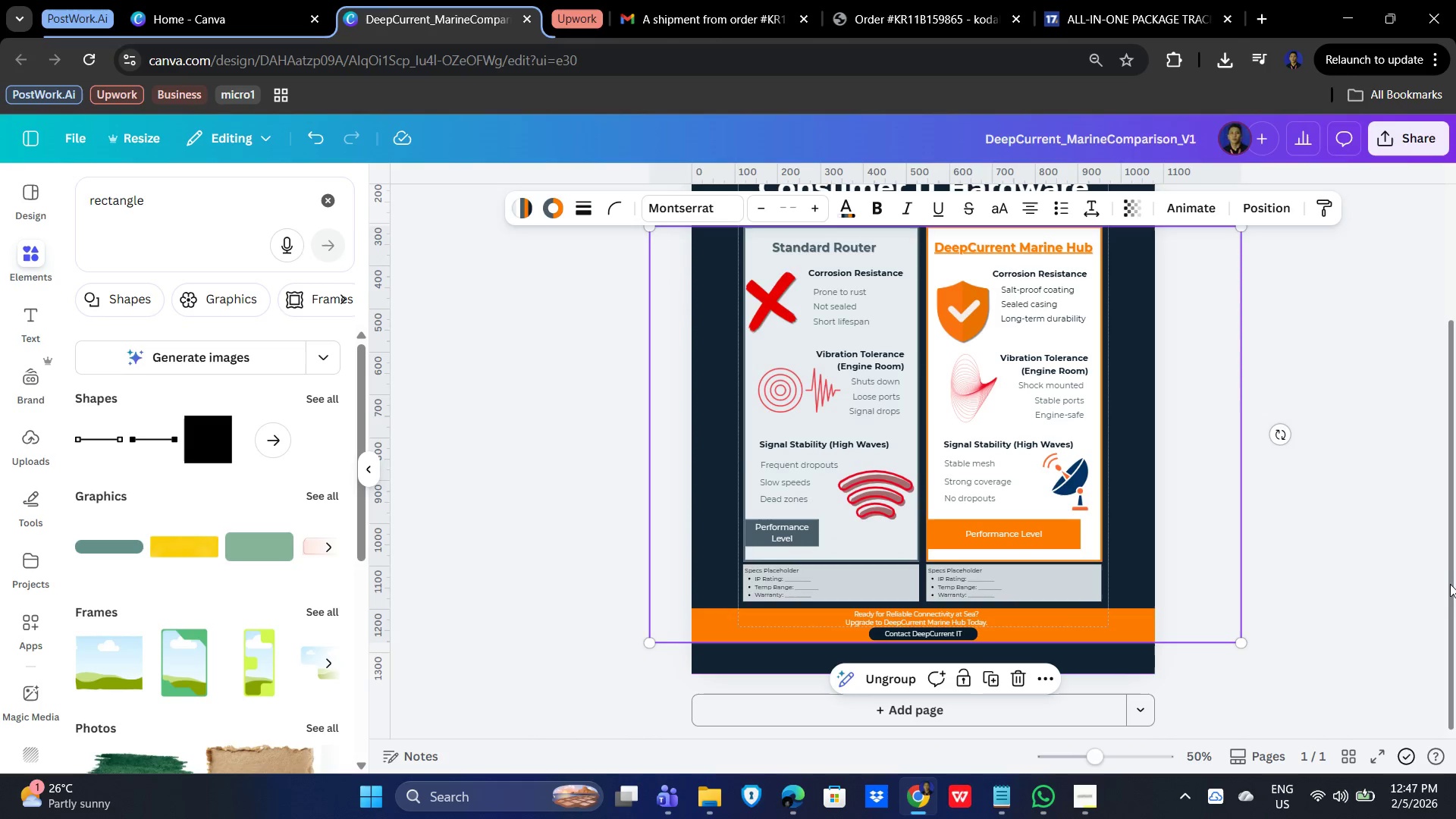 
scroll: coordinate [1455, 635], scroll_direction: up, amount: 1.0
 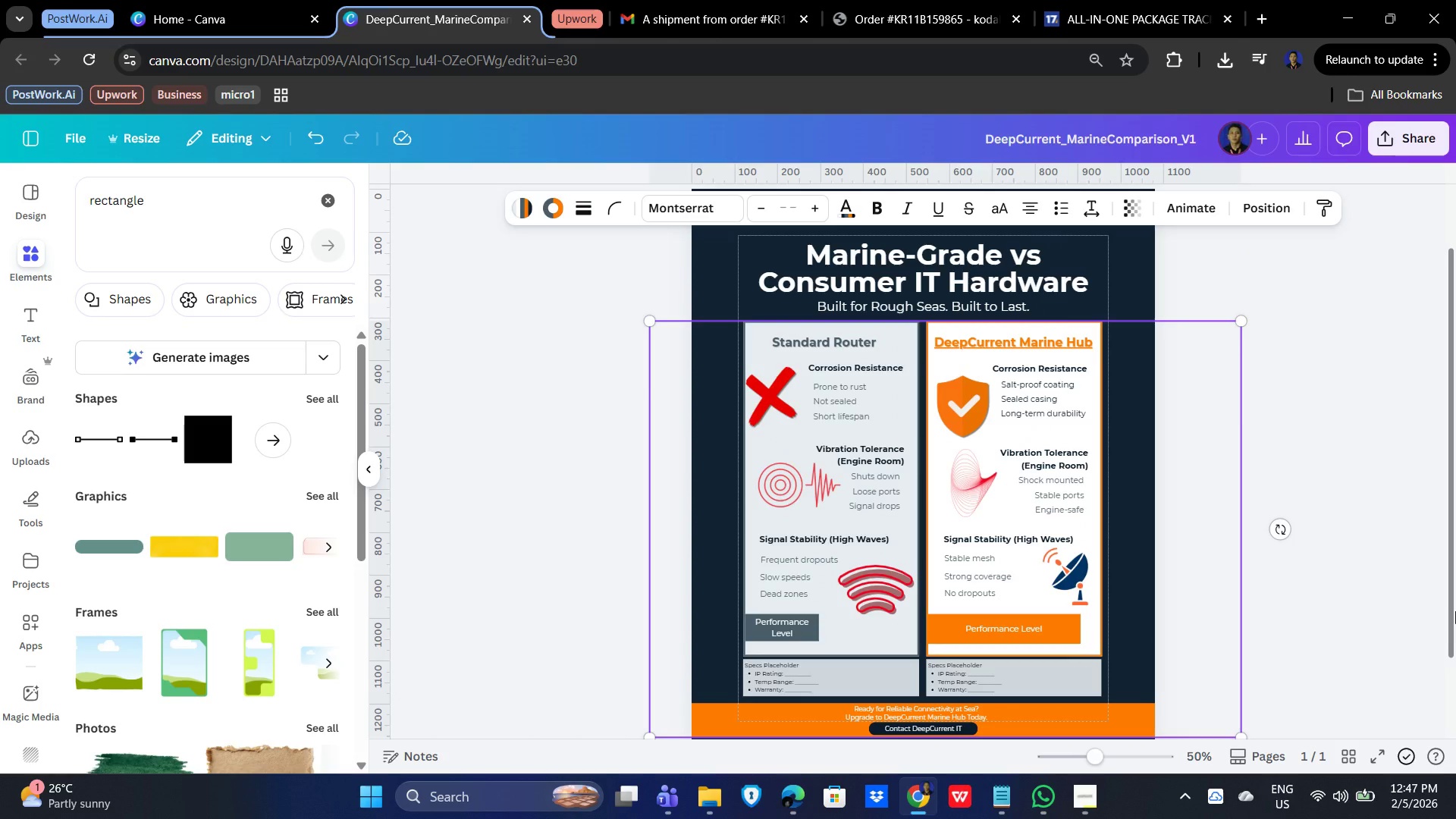 
key(ArrowUp)
 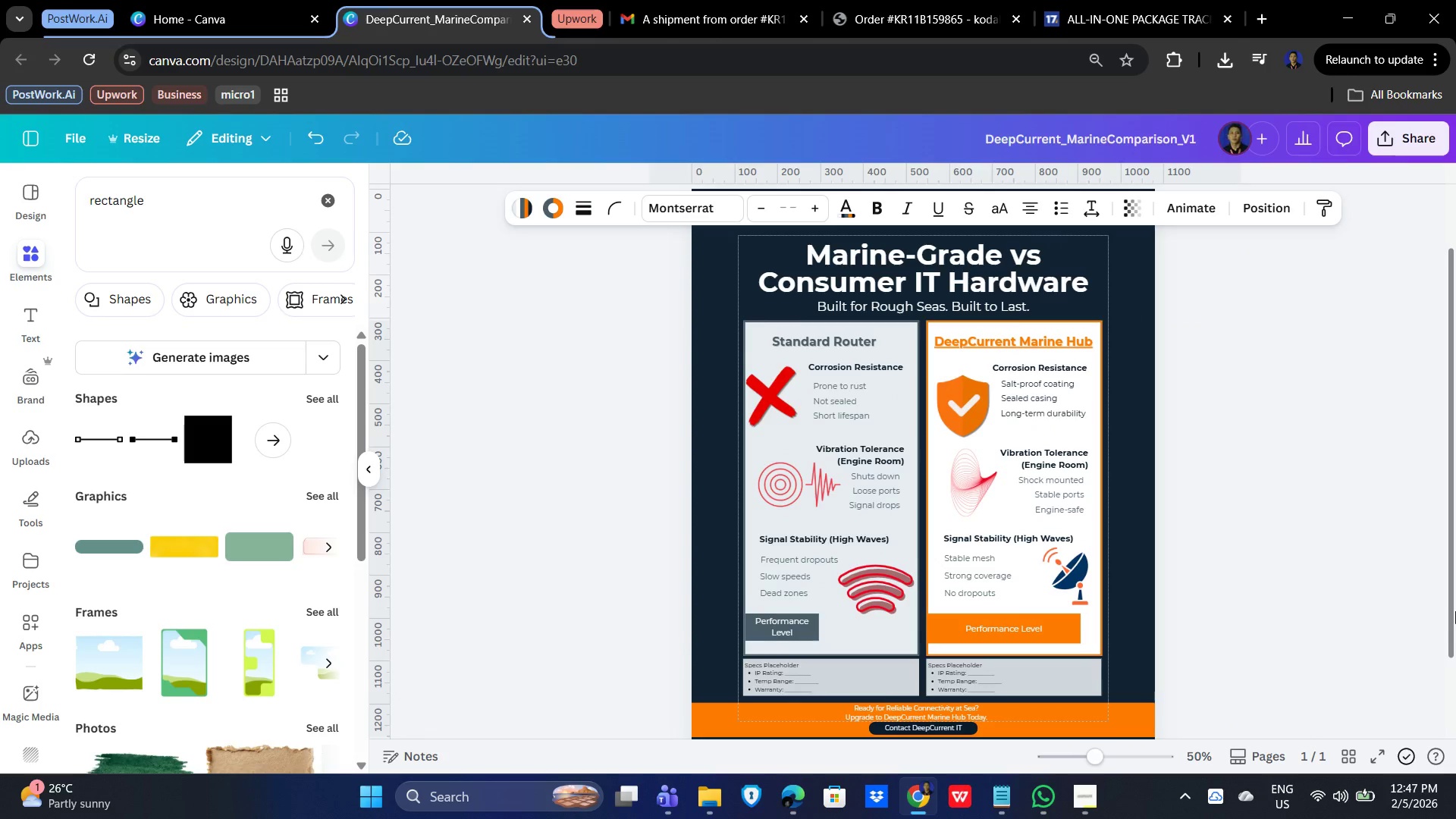 
key(ArrowDown)
 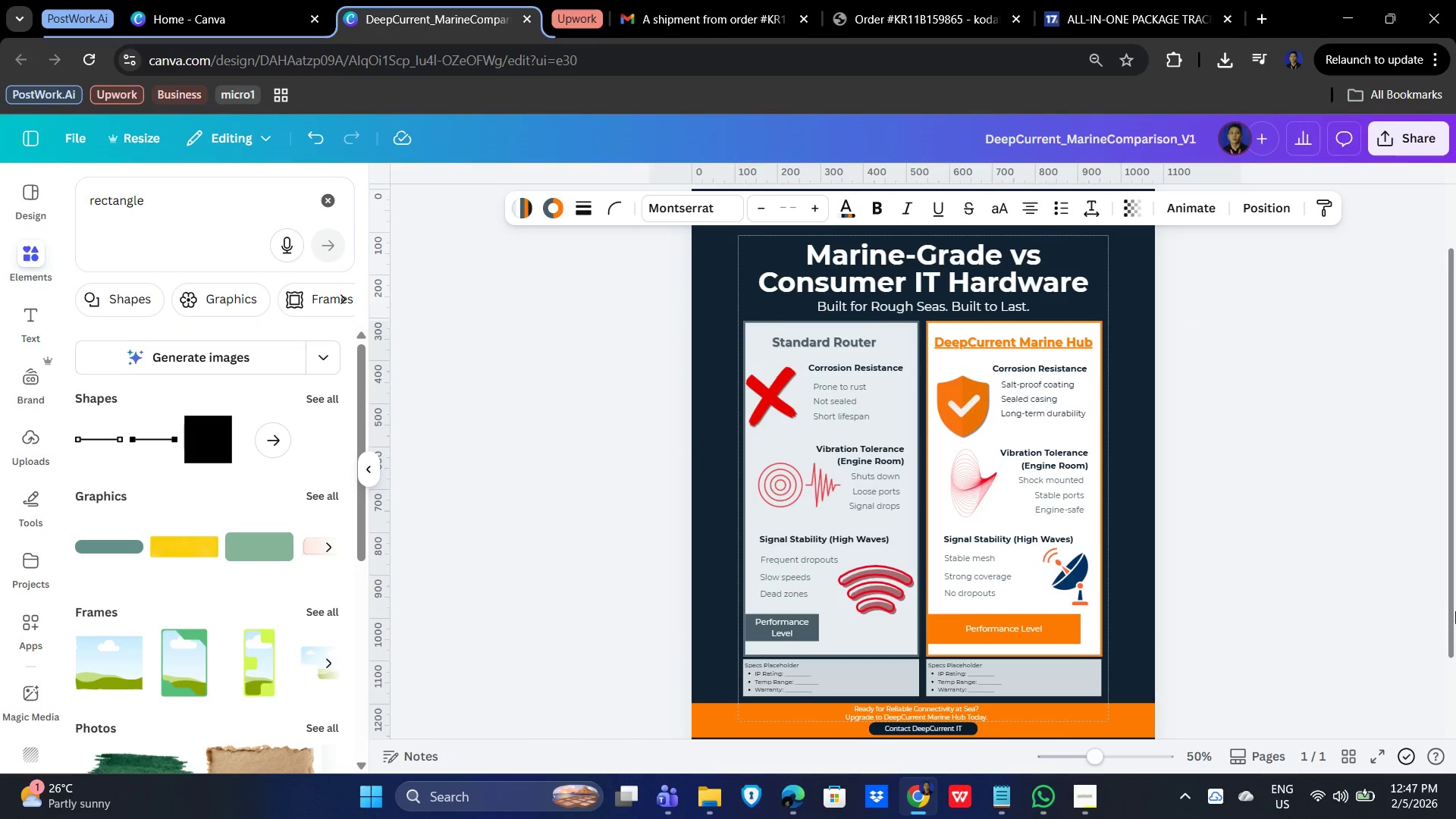 
key(ArrowDown)
 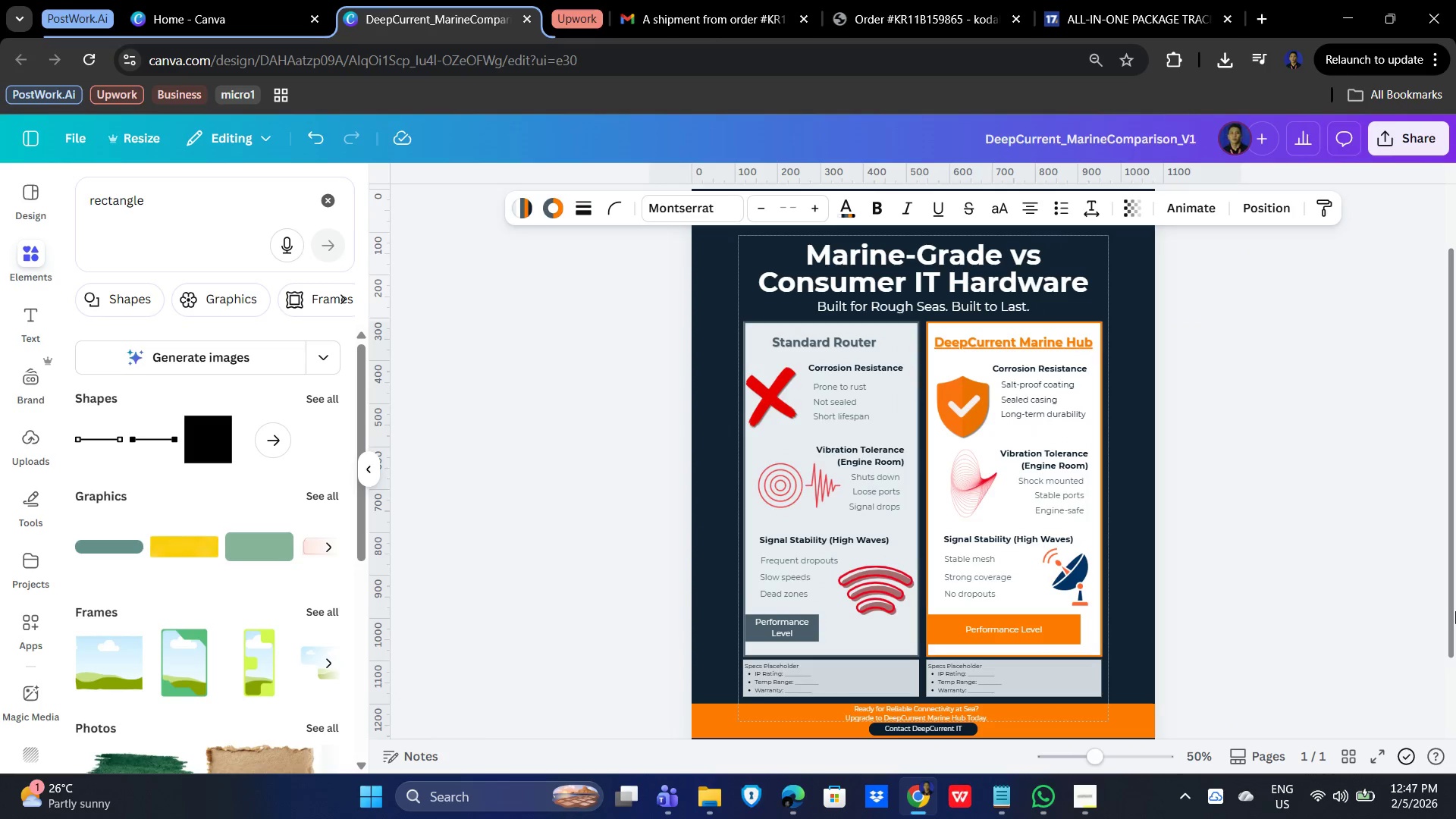 
key(ArrowDown)
 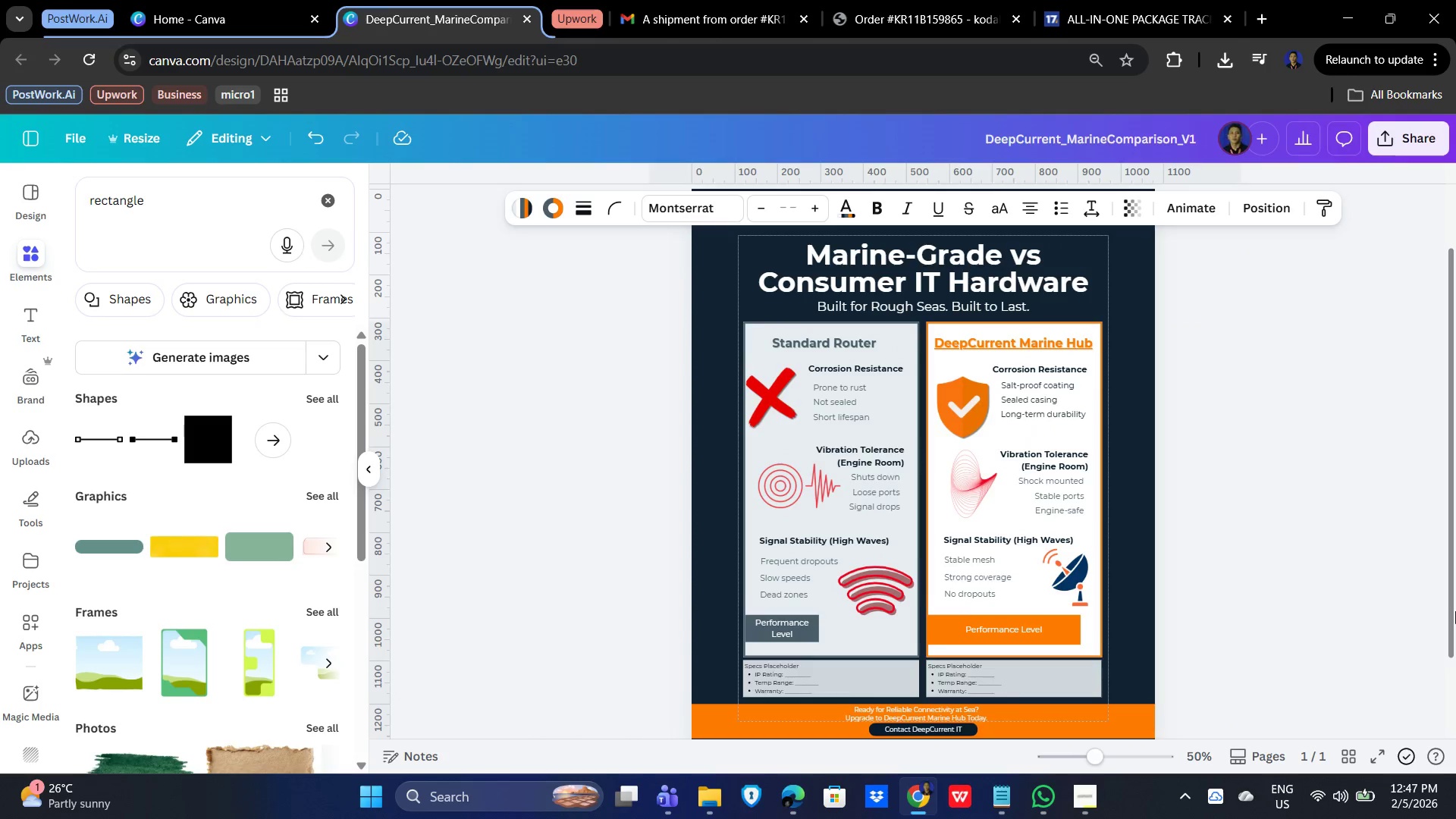 
key(ArrowDown)
 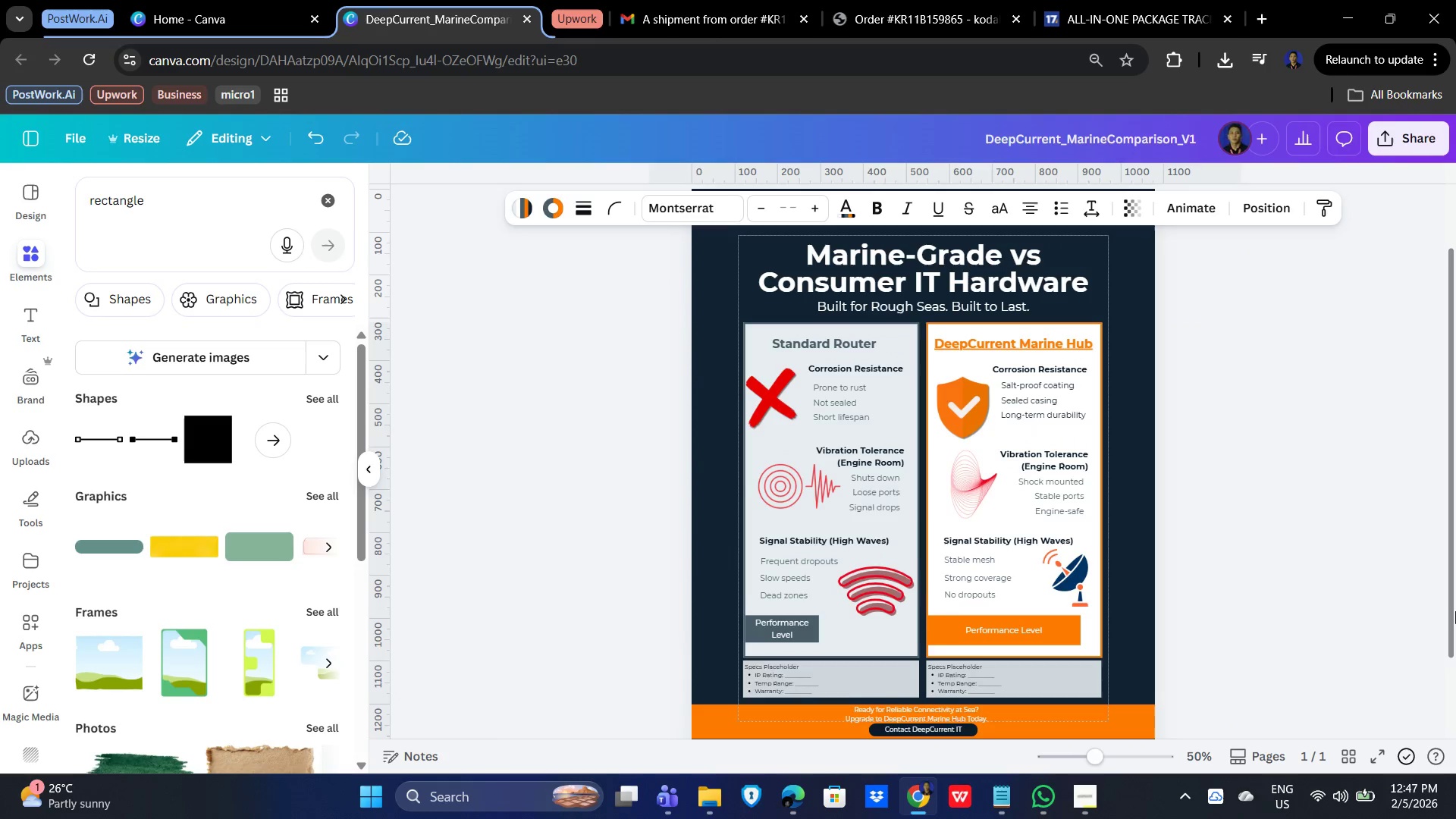 
key(ArrowDown)
 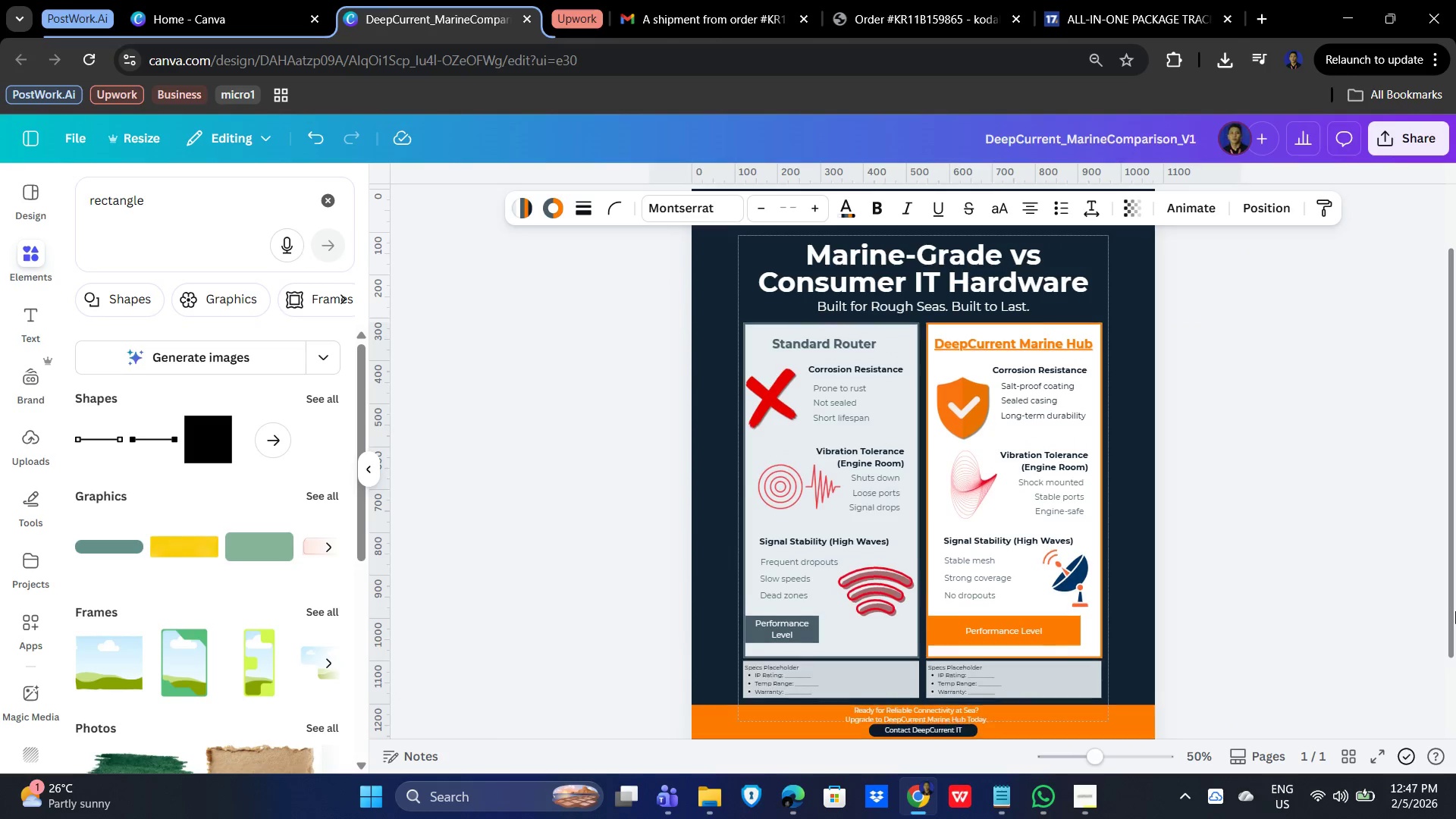 
key(ArrowDown)
 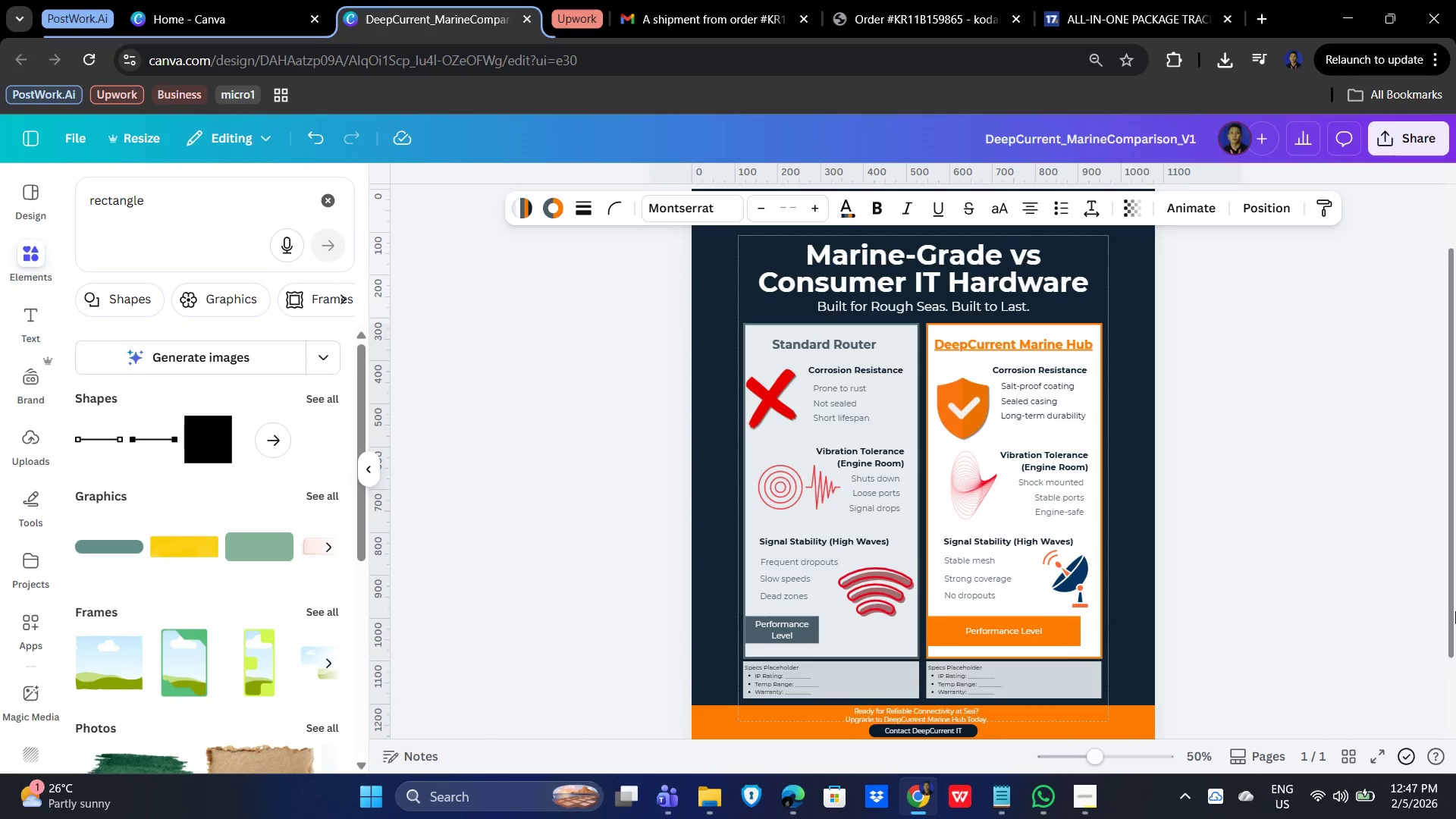 
key(ArrowDown)
 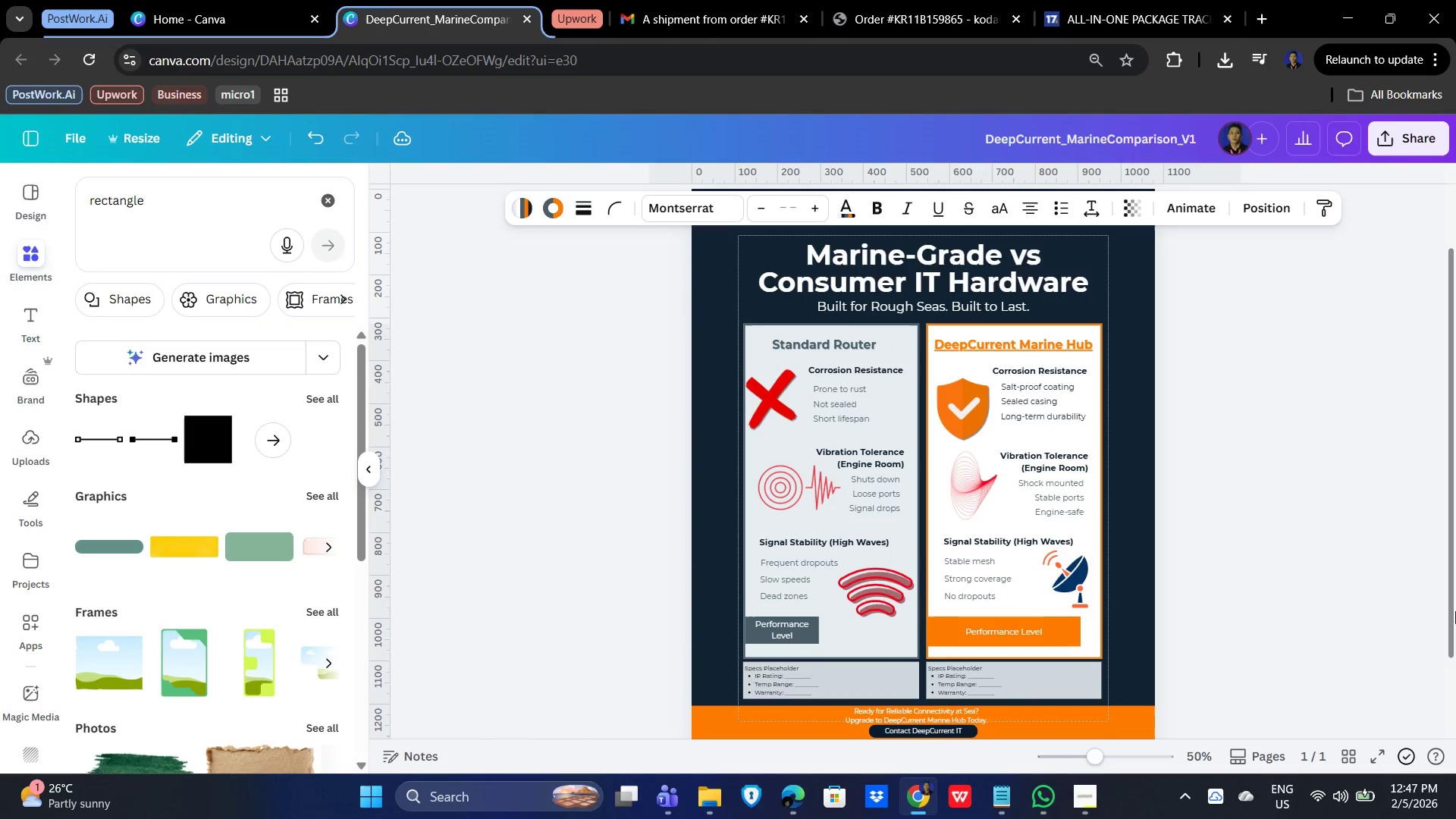 
key(ArrowDown)
 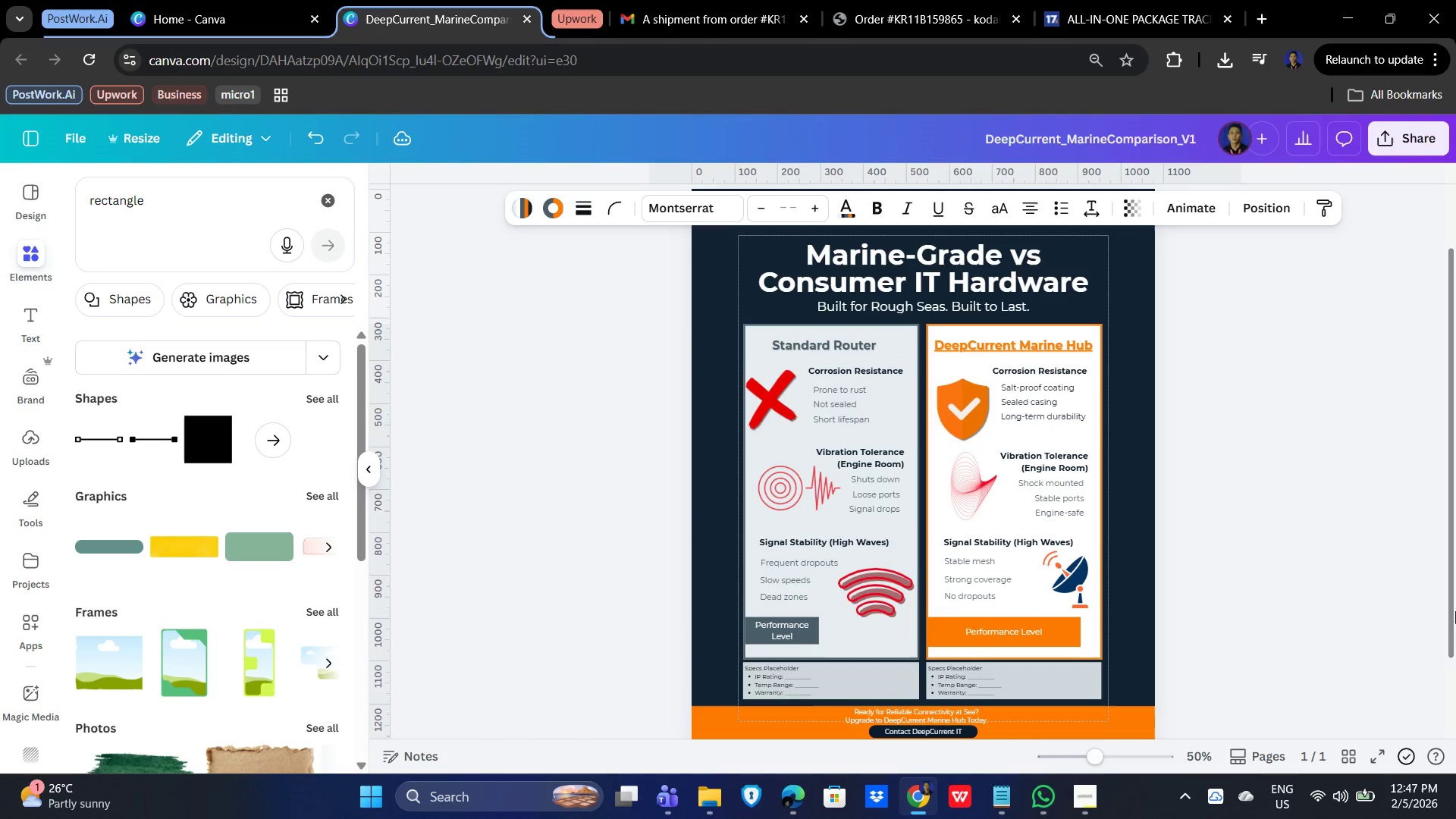 
key(ArrowDown)
 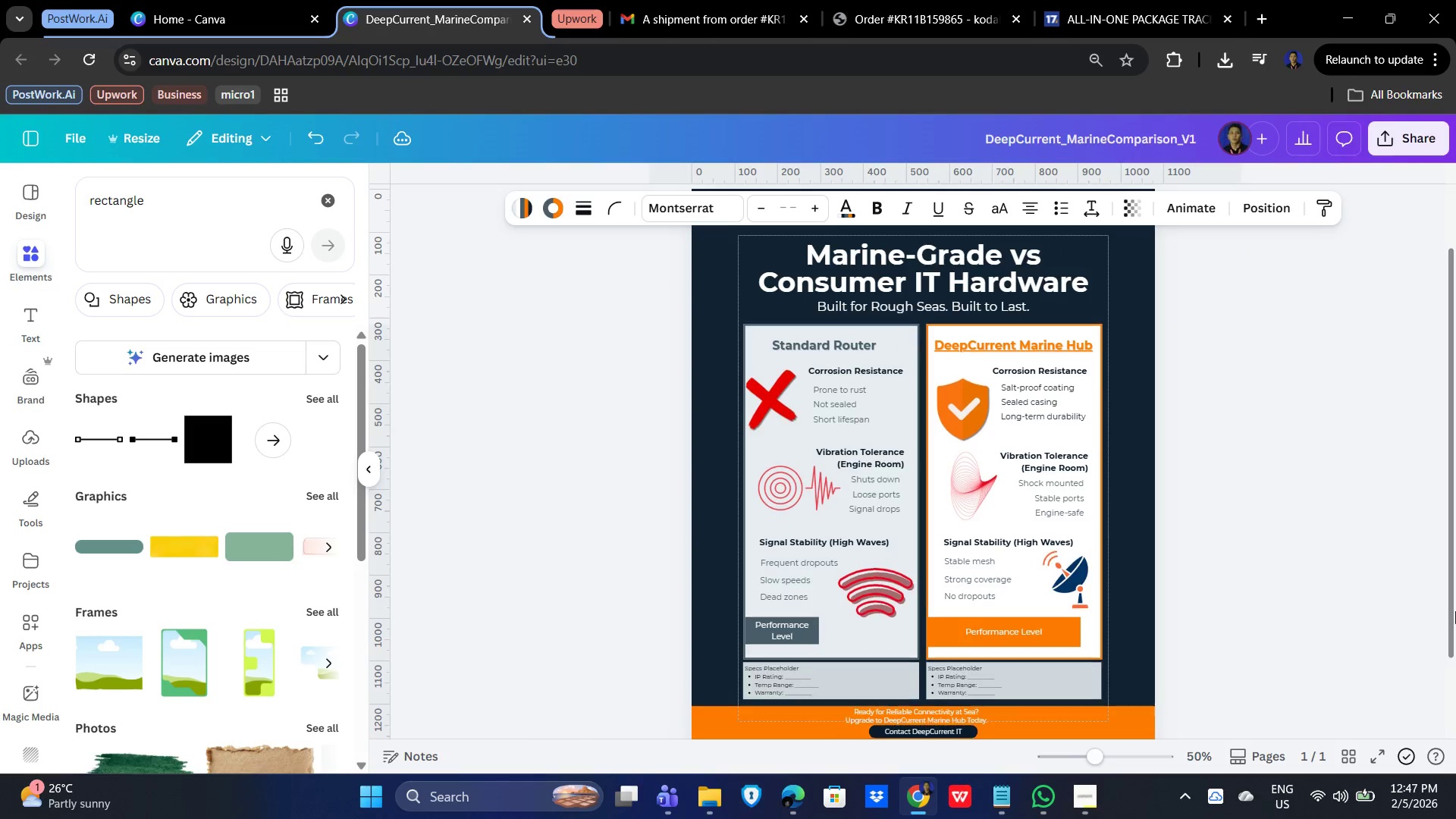 
key(ArrowUp)
 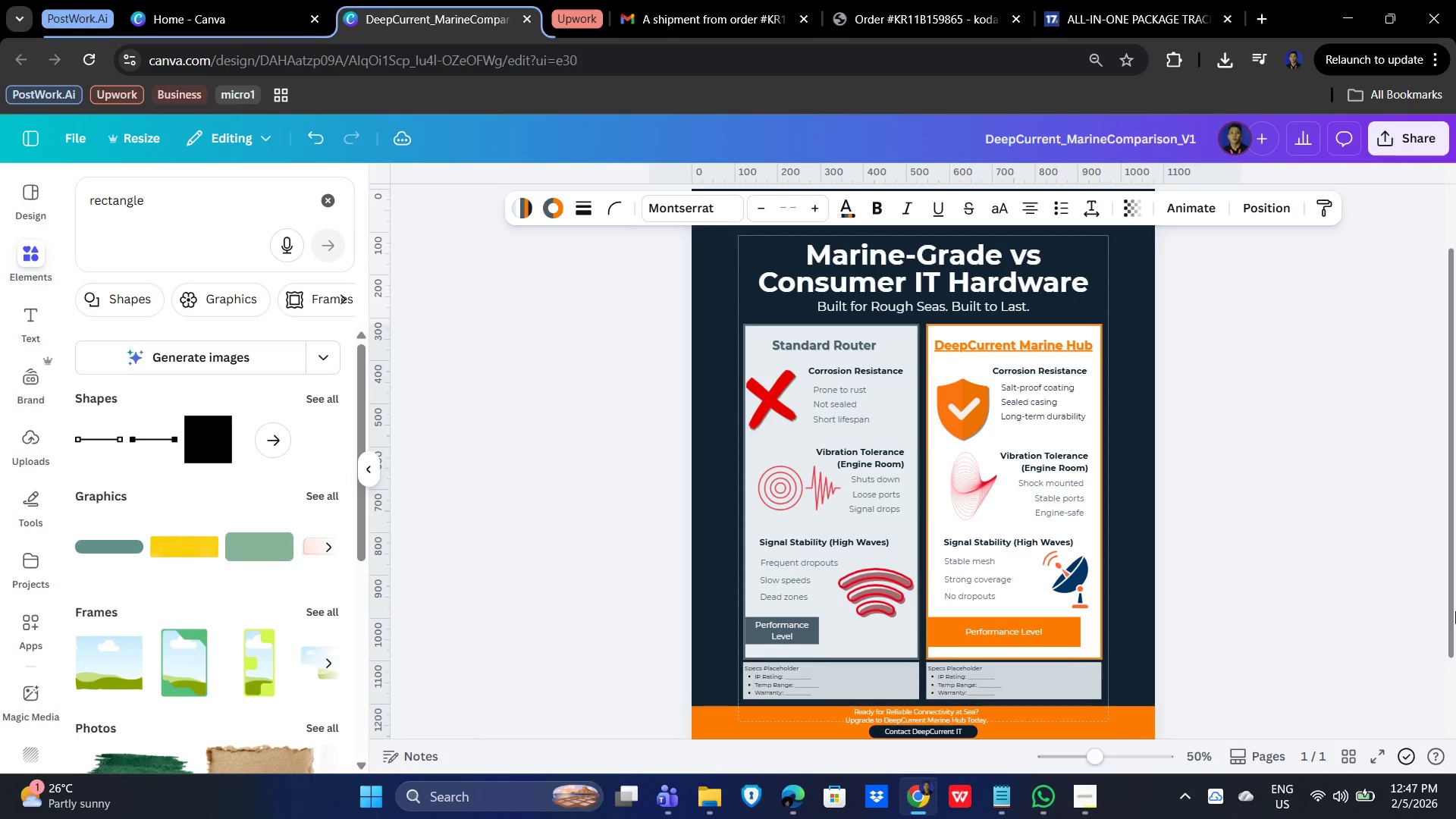 
key(ArrowUp)
 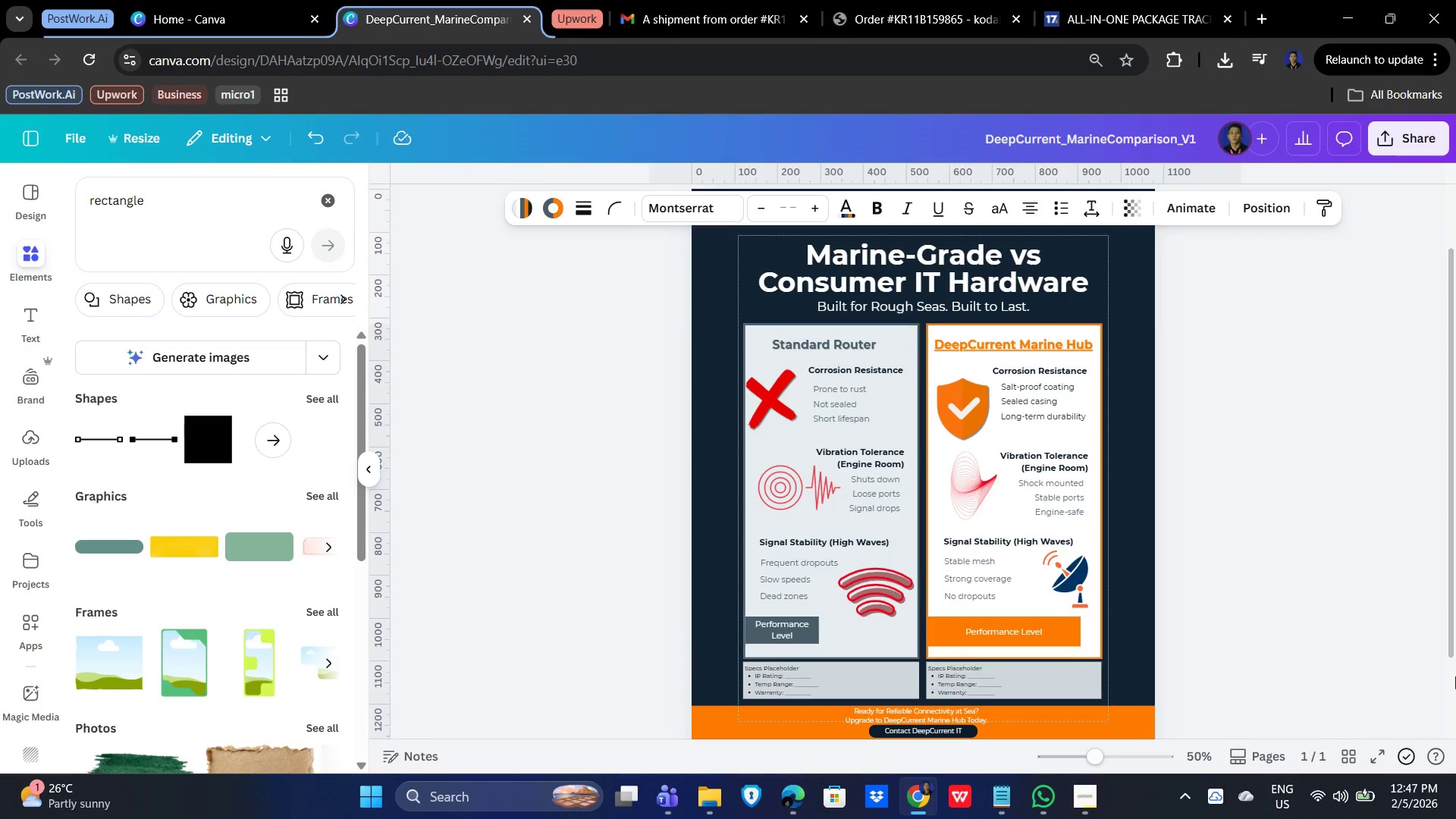 
scroll: coordinate [1428, 661], scroll_direction: down, amount: 3.0
 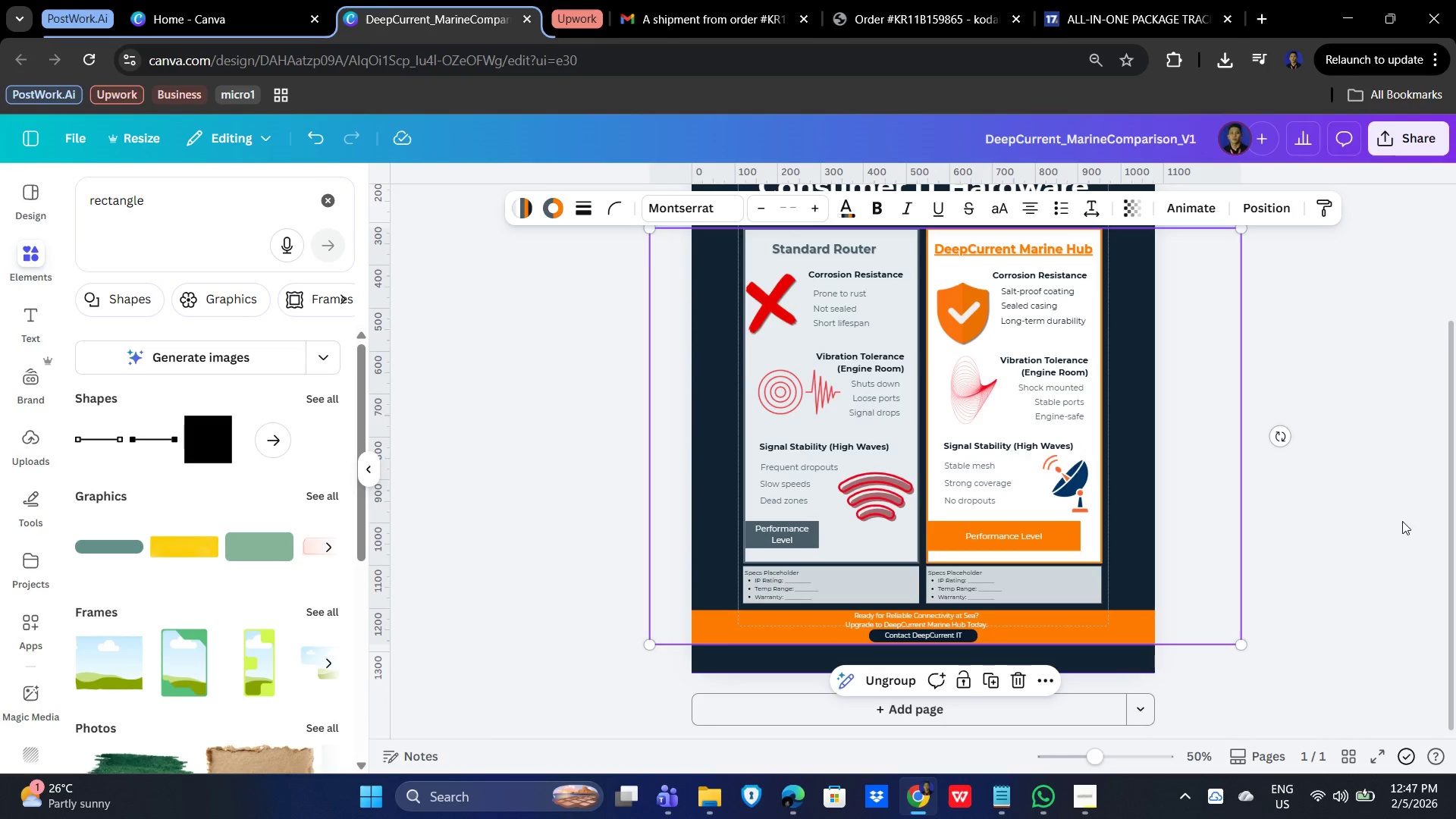 
scroll: coordinate [1402, 521], scroll_direction: up, amount: 1.0
 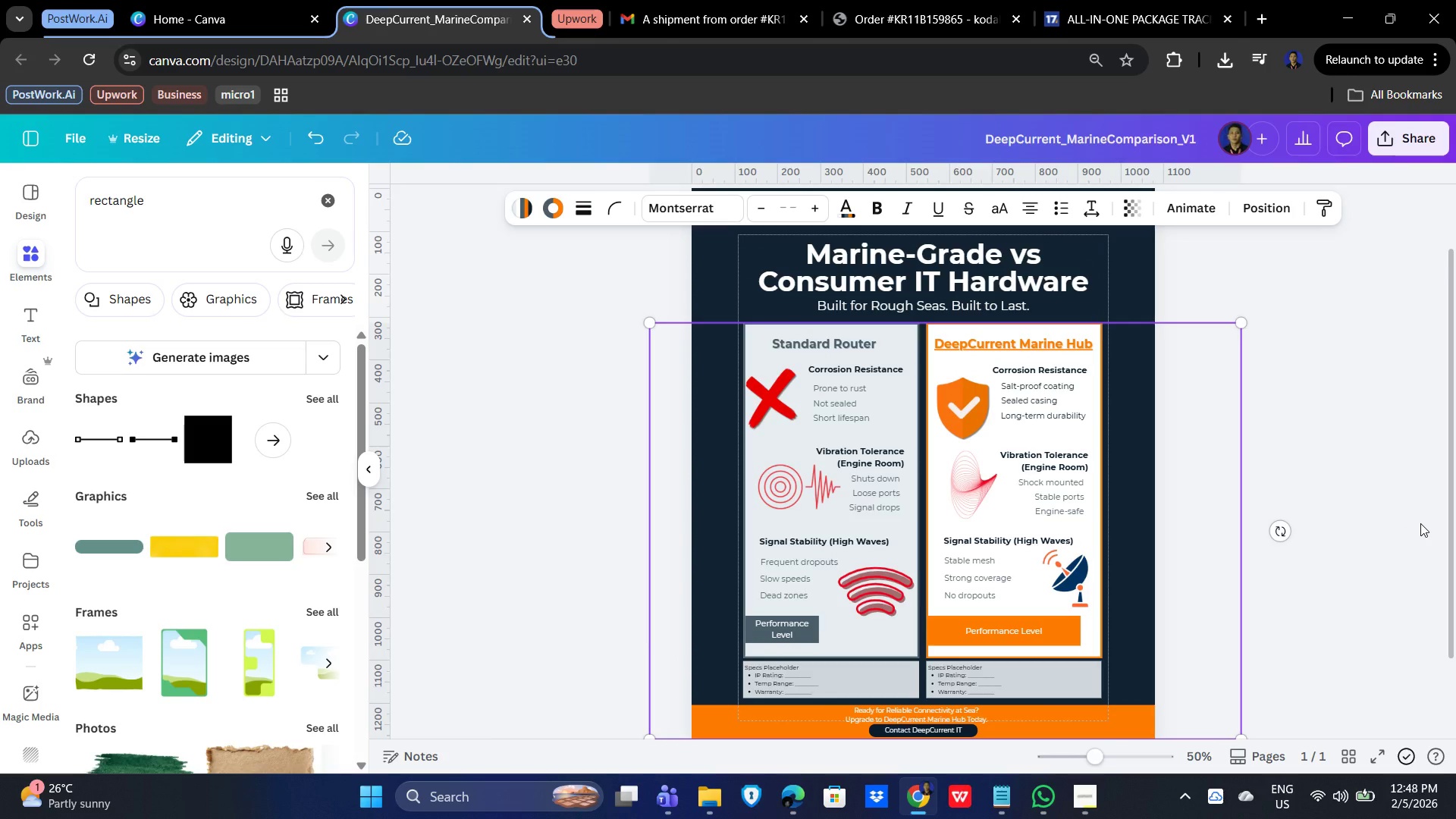 
key(ArrowDown)
 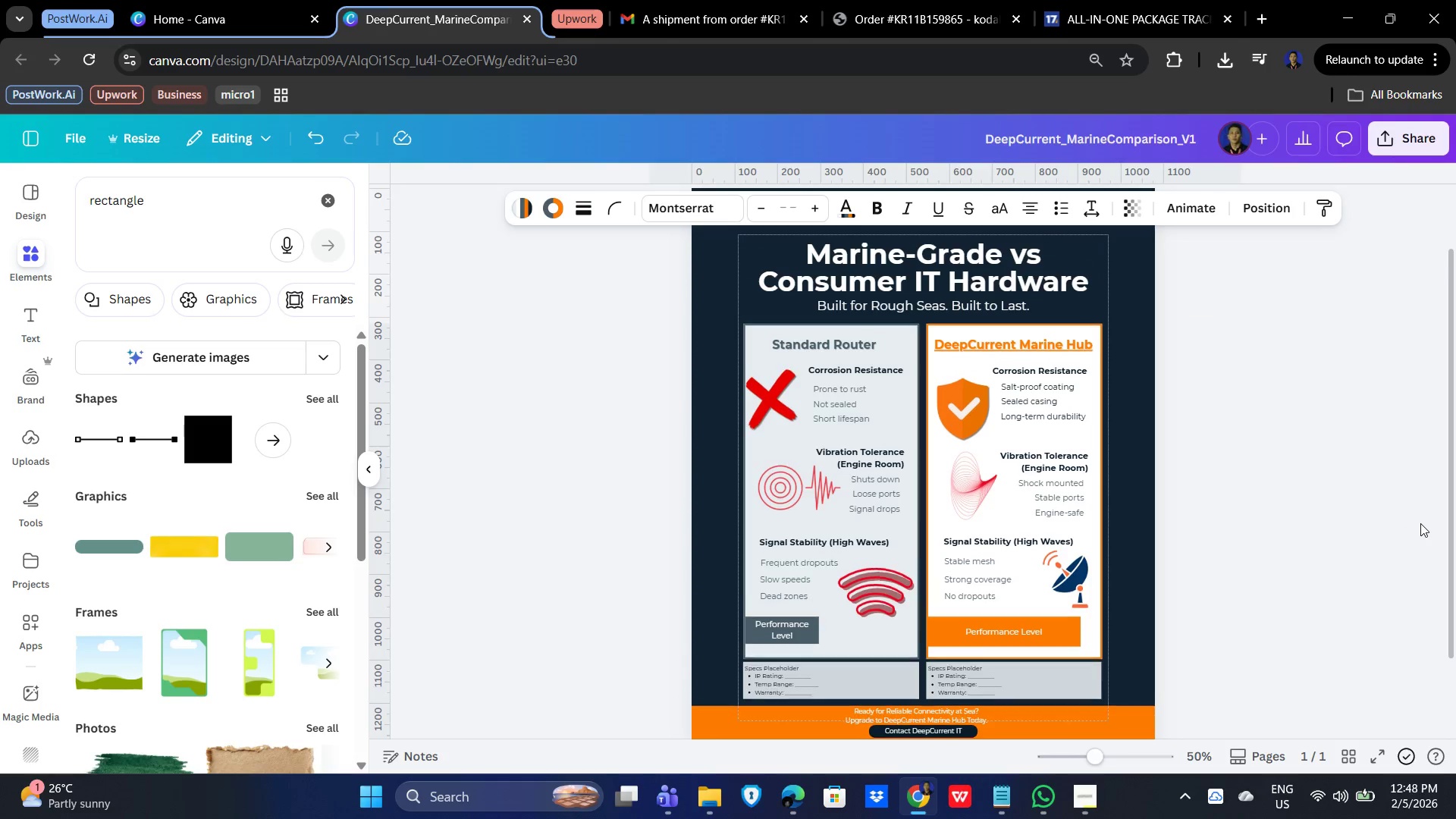 
key(ArrowDown)
 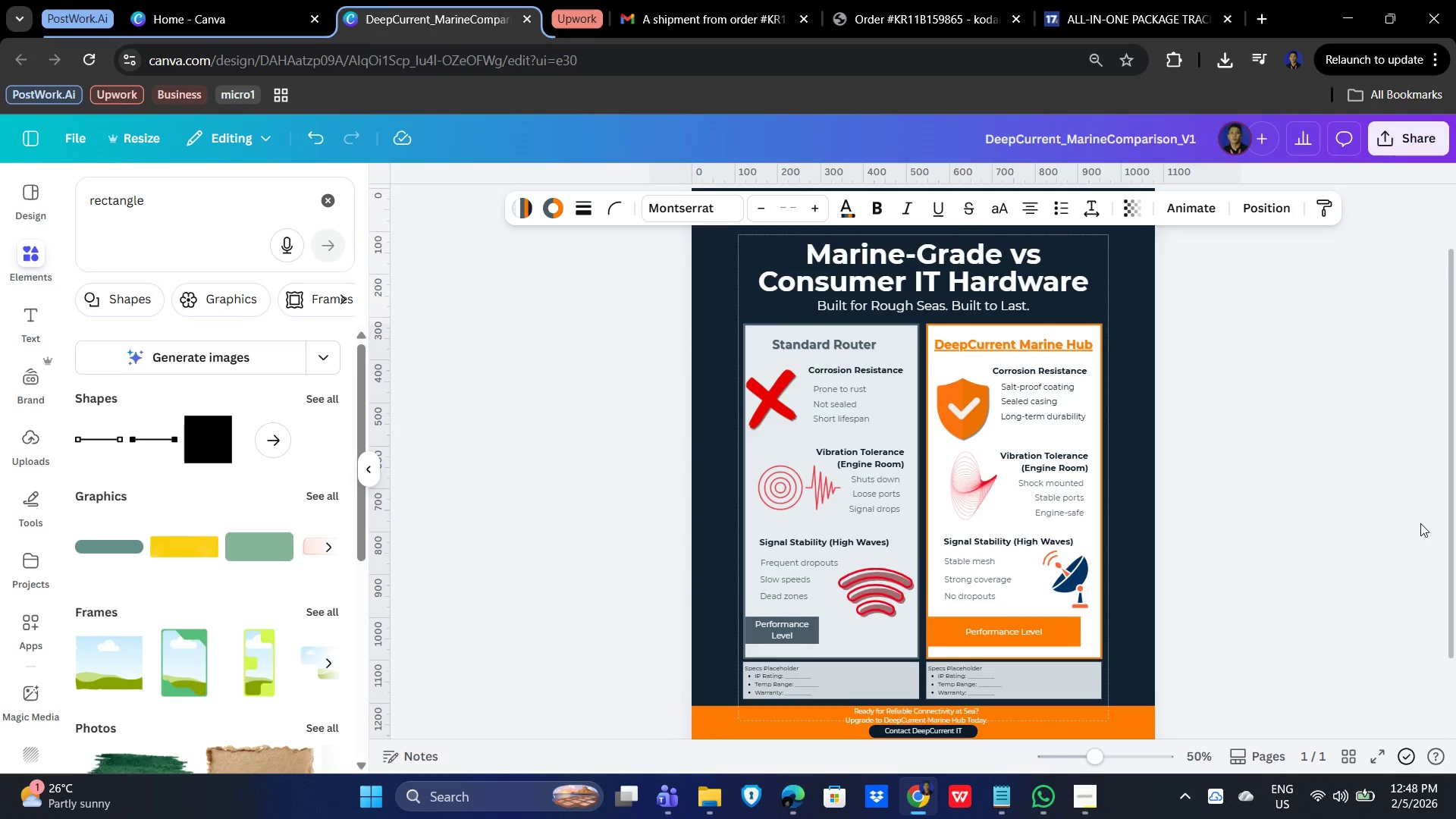 
key(ArrowDown)
 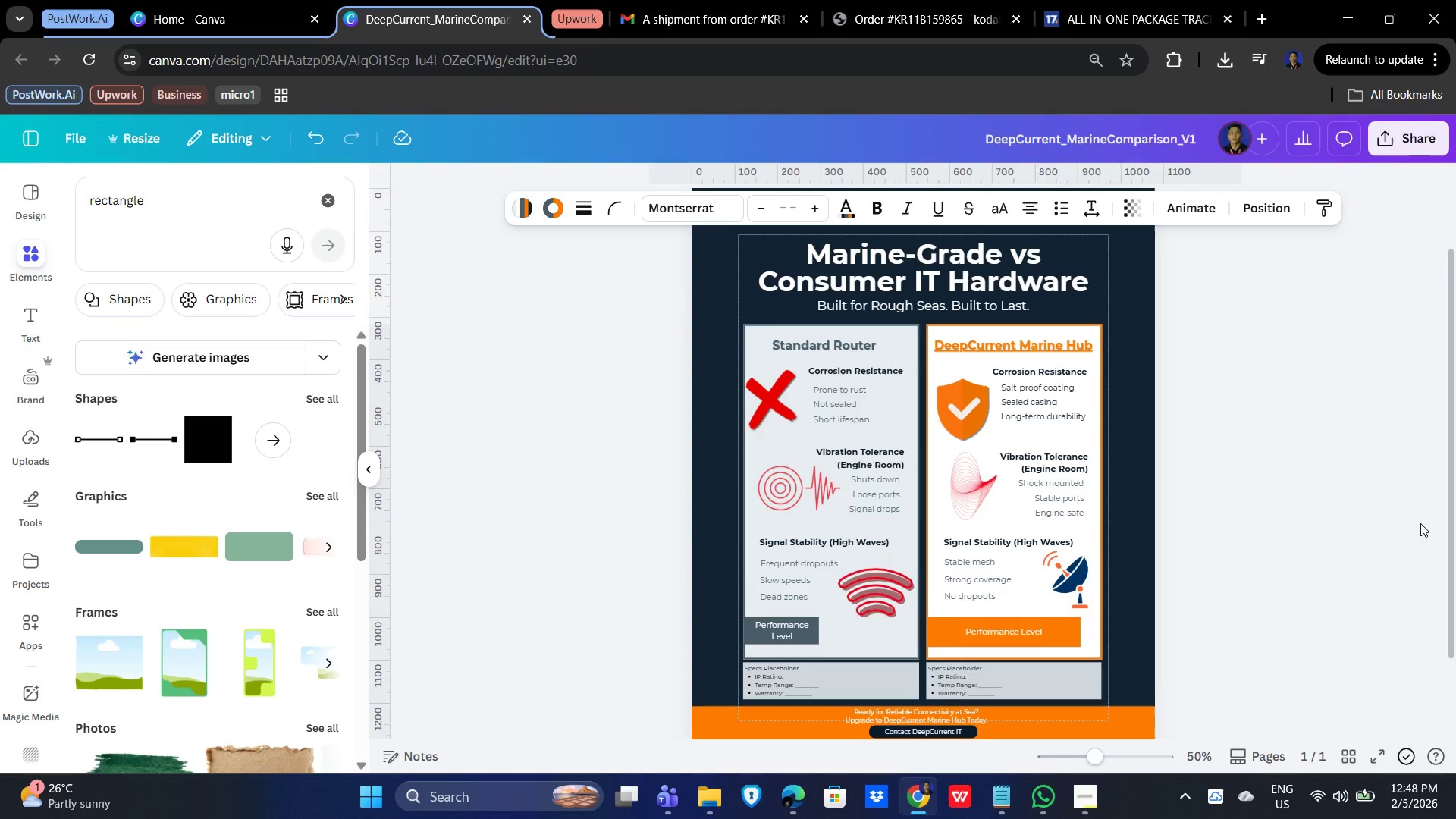 
key(ArrowDown)
 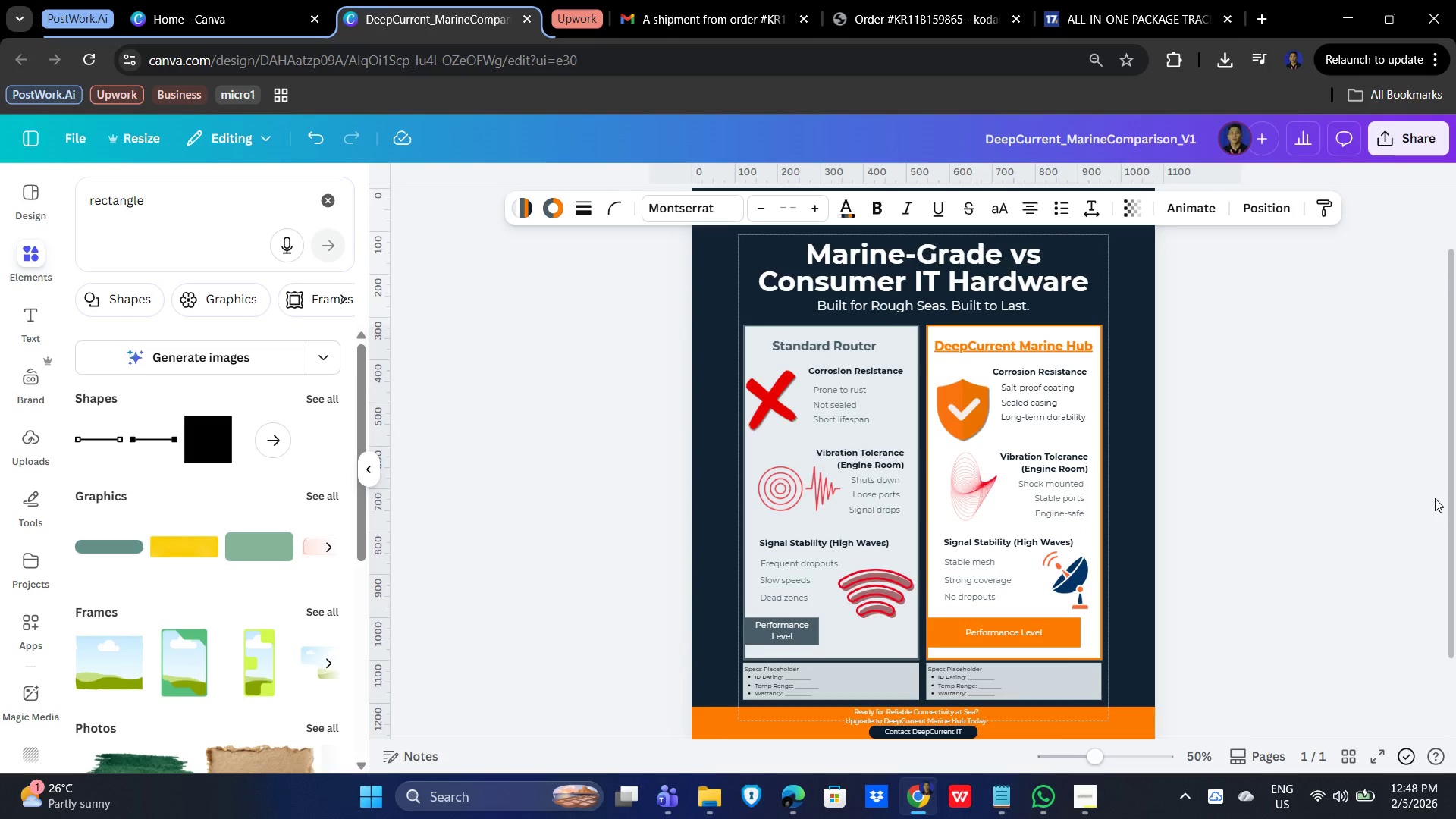 
left_click([1423, 481])
 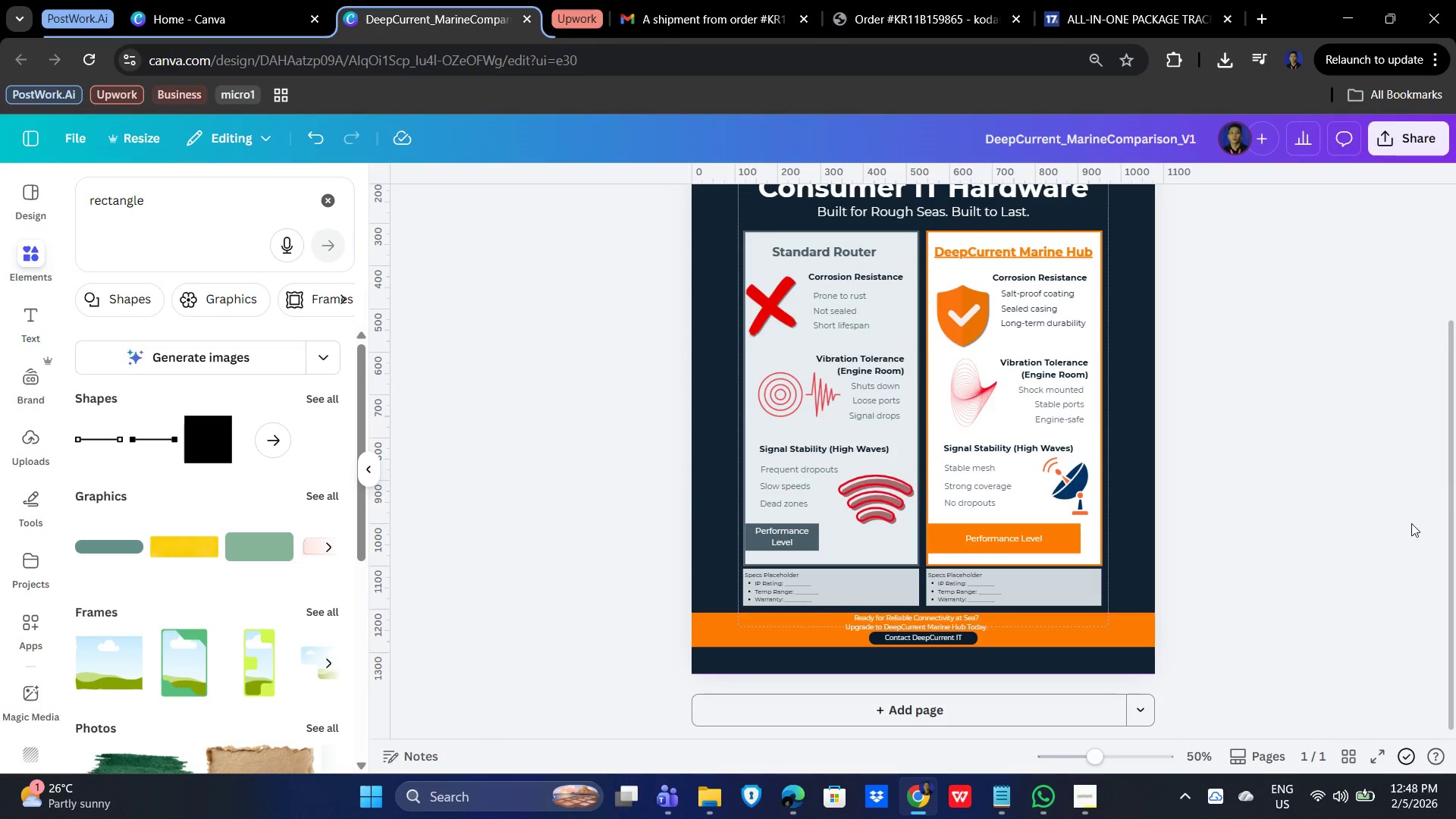 
scroll: coordinate [1455, 481], scroll_direction: down, amount: 3.0
 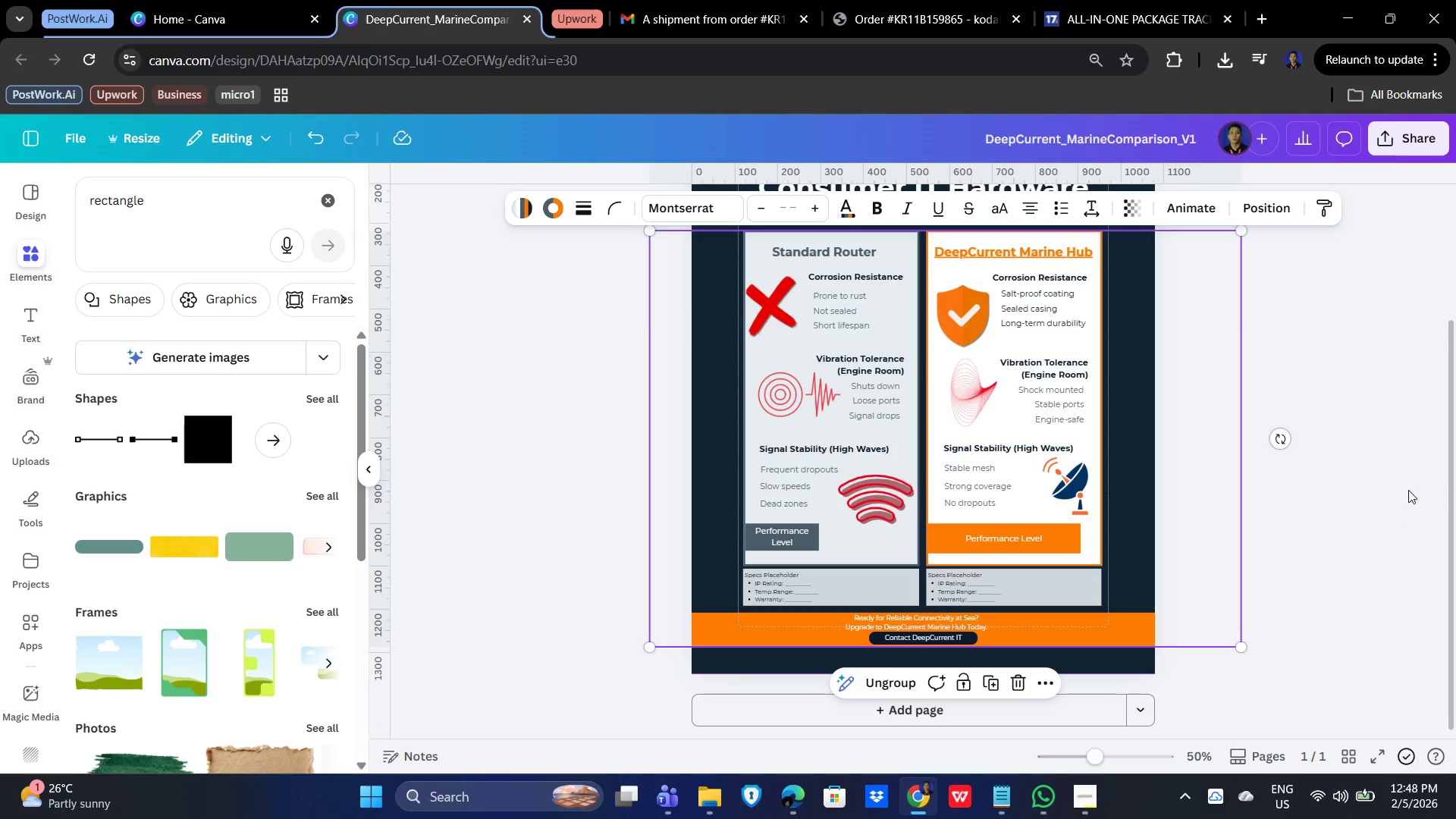 
double_click([1410, 535])
 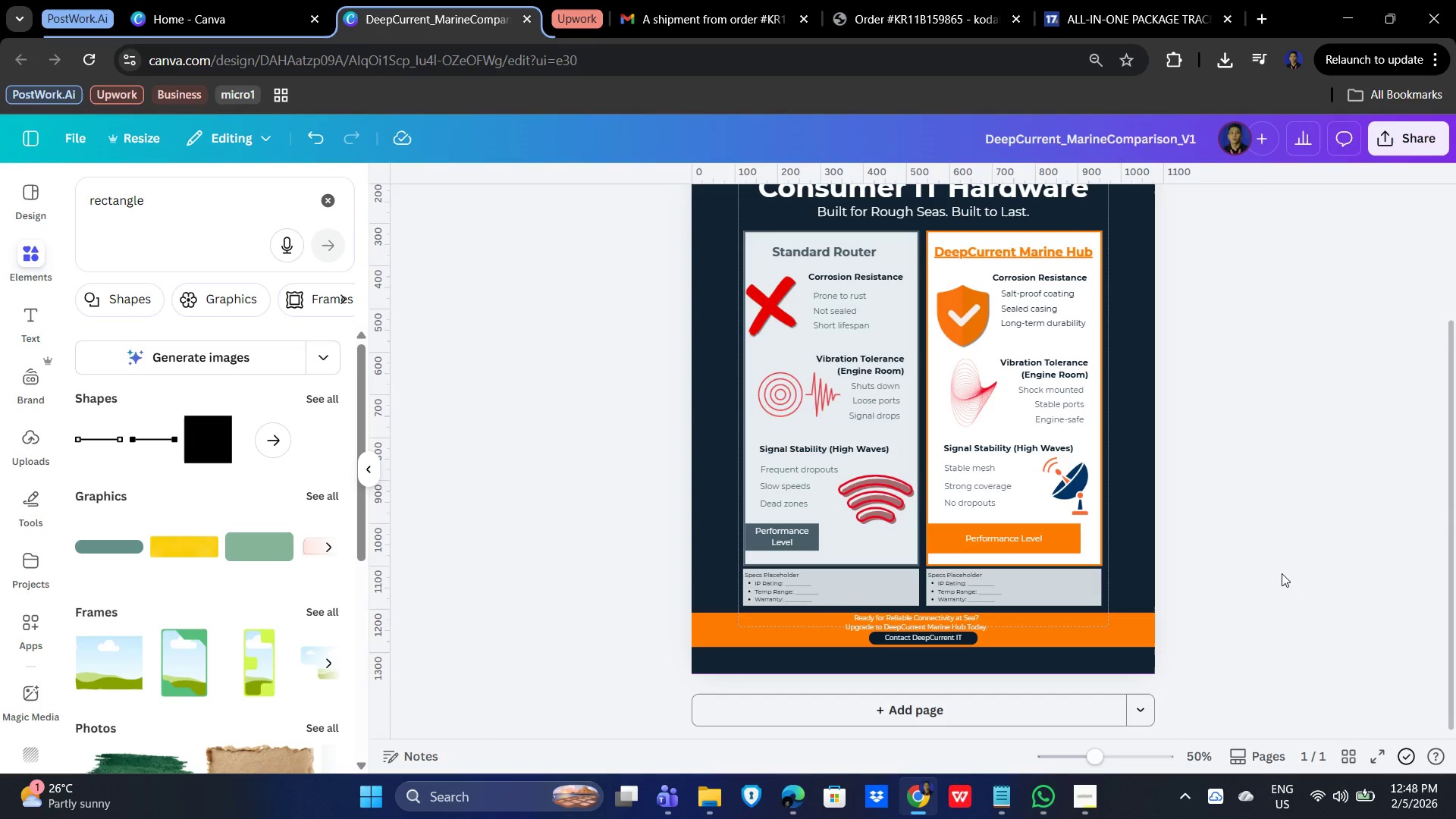 
left_click([1312, 554])
 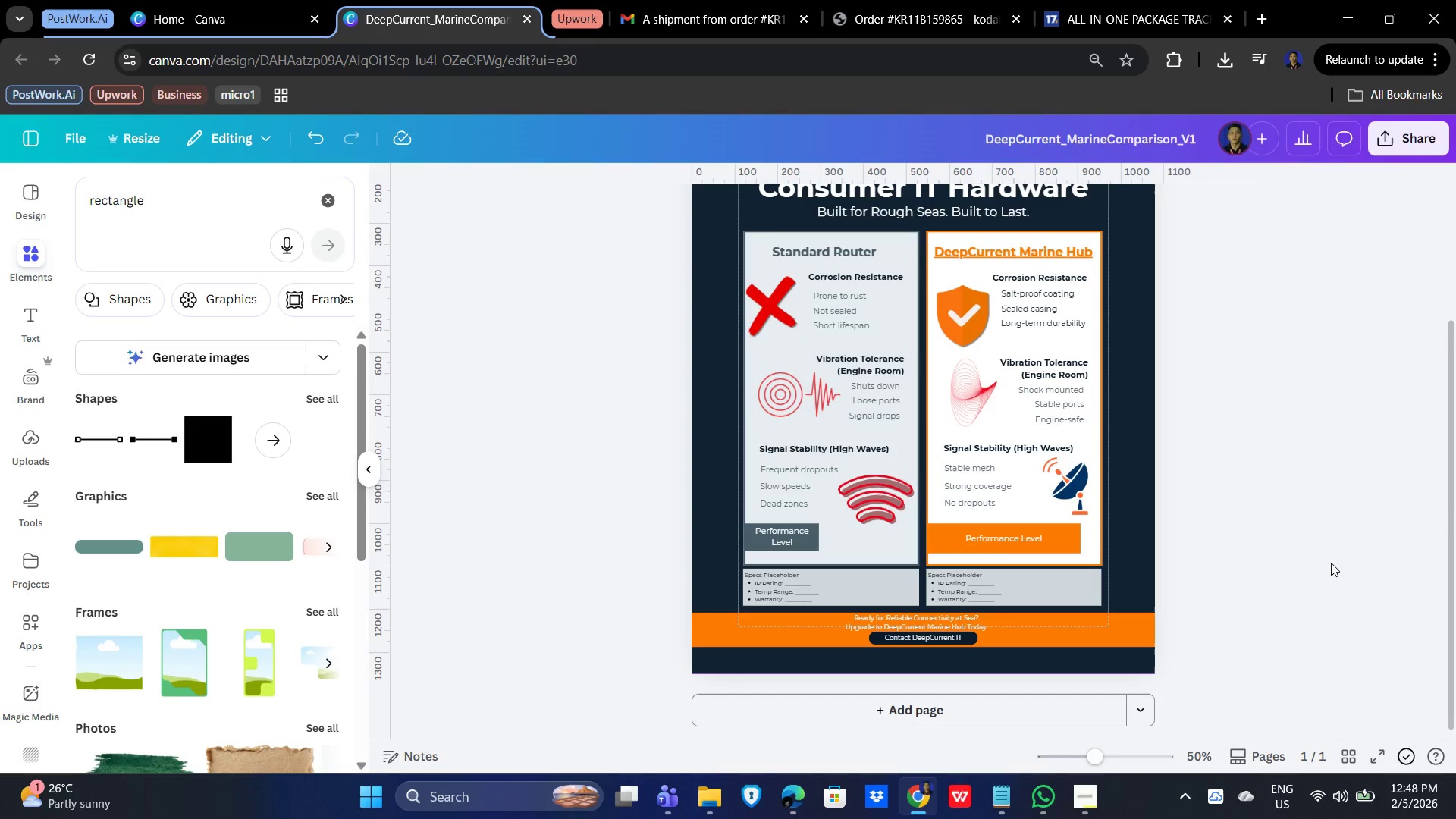 
hold_key(key=ControlLeft, duration=0.92)
scroll: coordinate [1389, 604], scroll_direction: up, amount: 2.0
 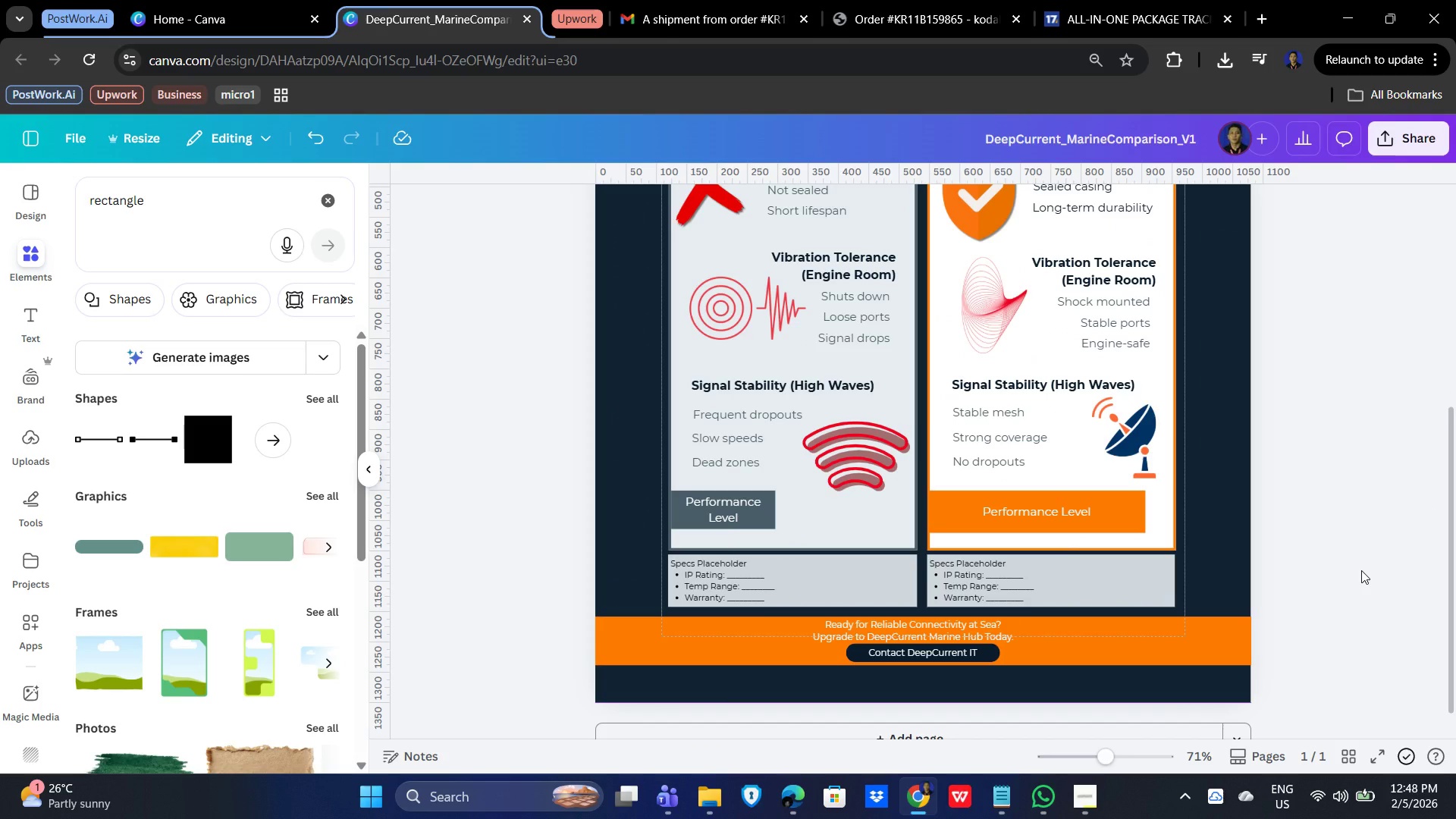 
scroll: coordinate [1350, 590], scroll_direction: down, amount: 2.0
 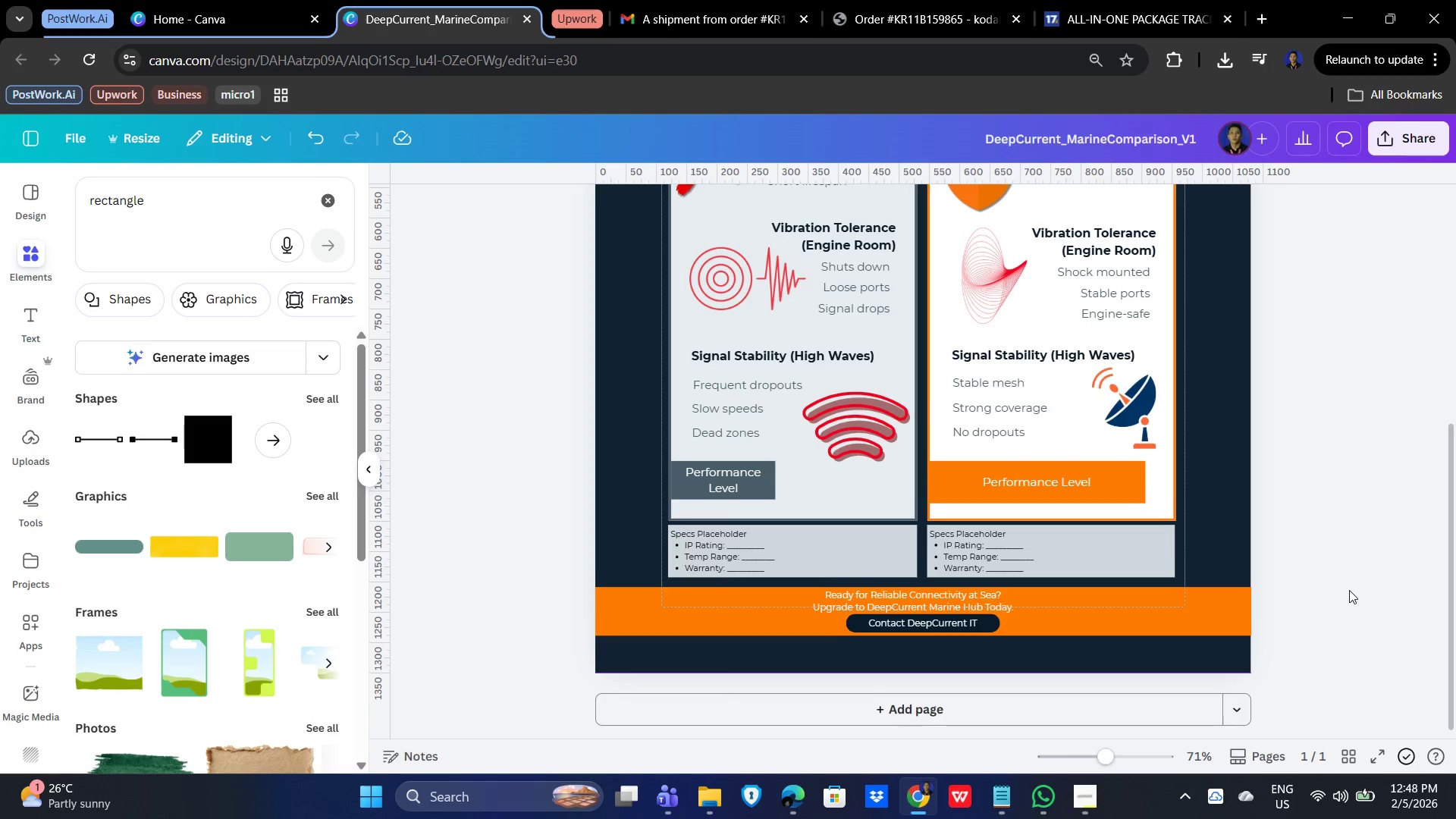 
scroll: coordinate [1349, 590], scroll_direction: up, amount: 4.0
 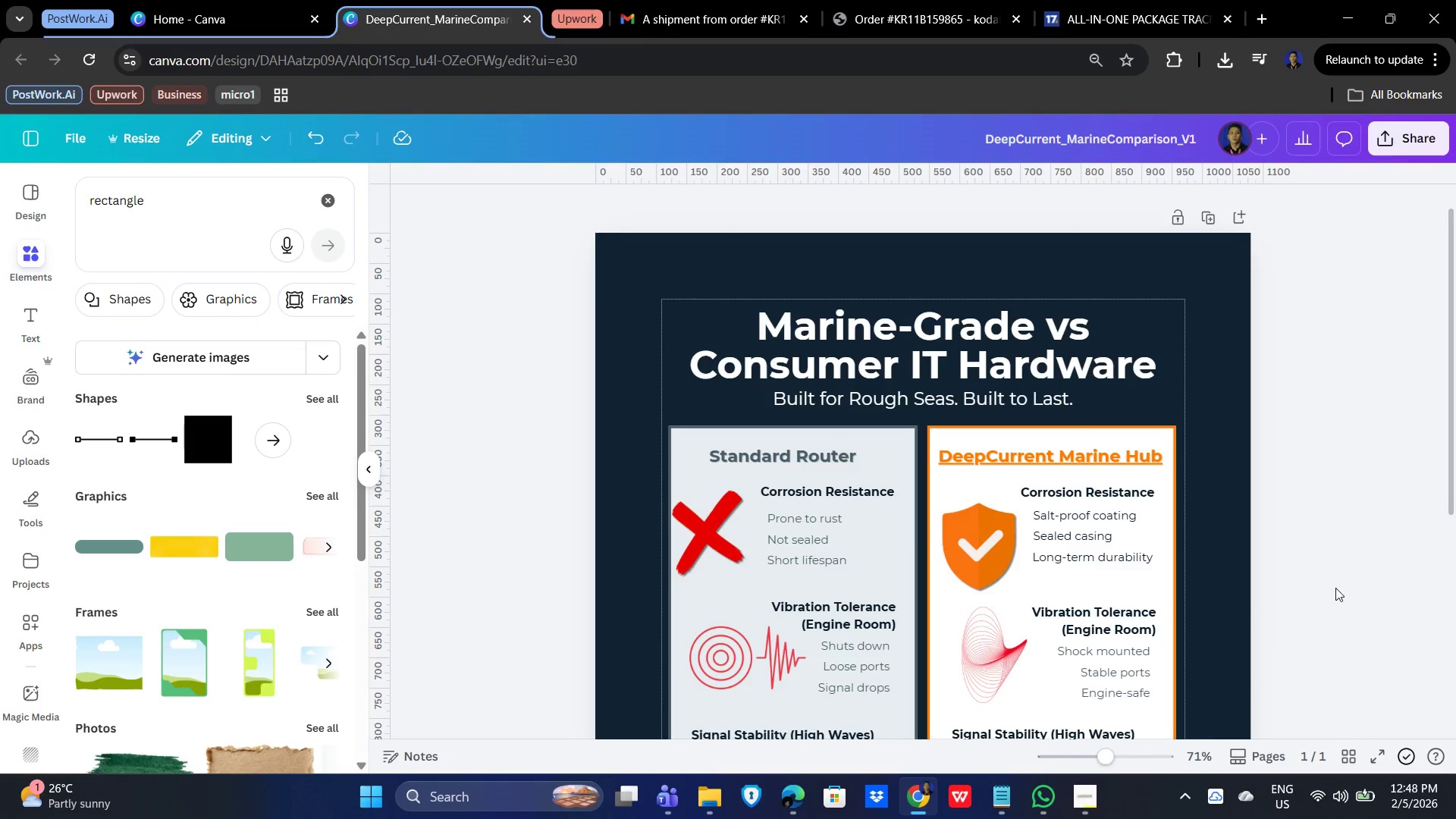 
scroll: coordinate [1326, 556], scroll_direction: down, amount: 2.0
 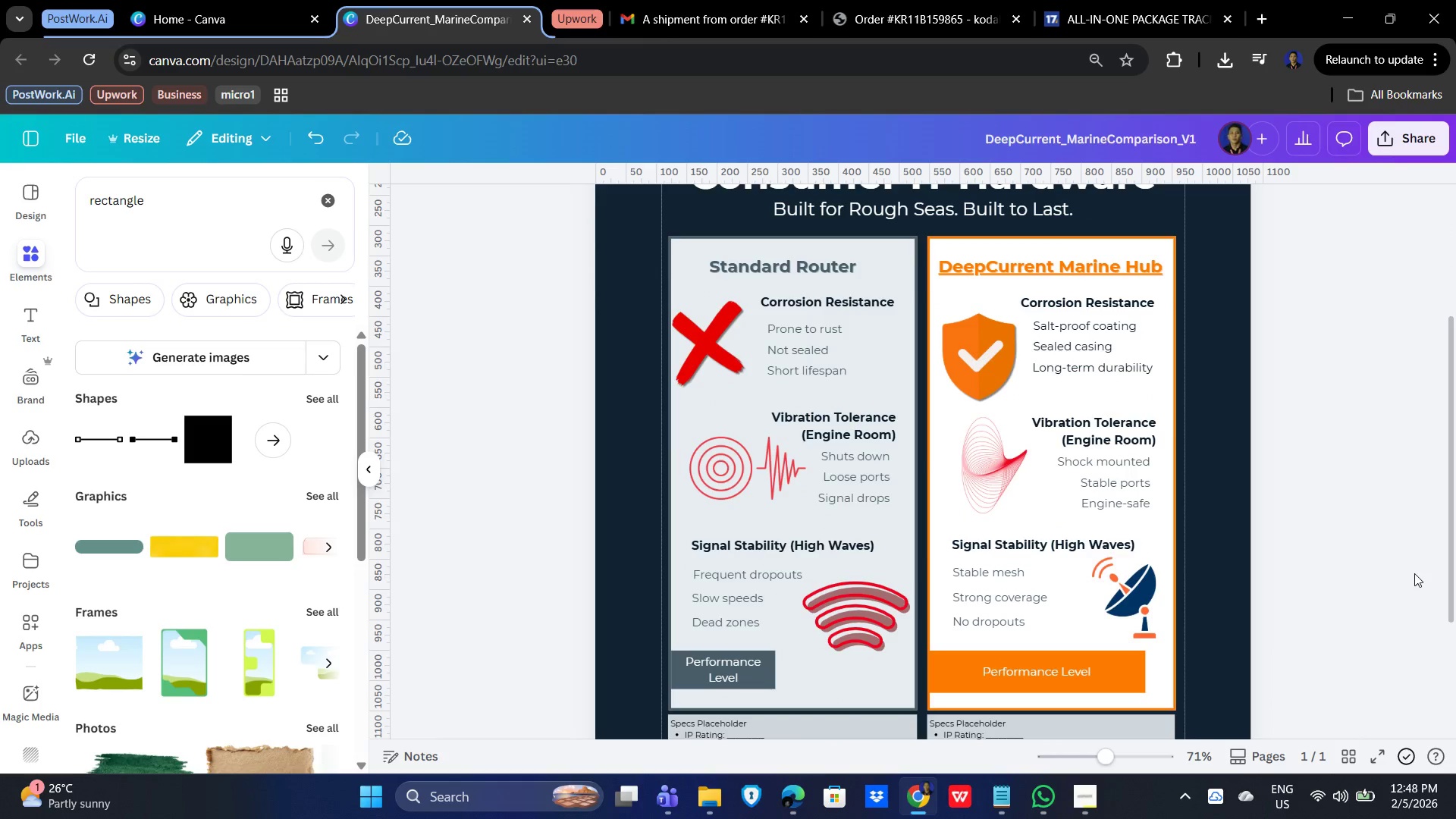 
left_click([1390, 524])
 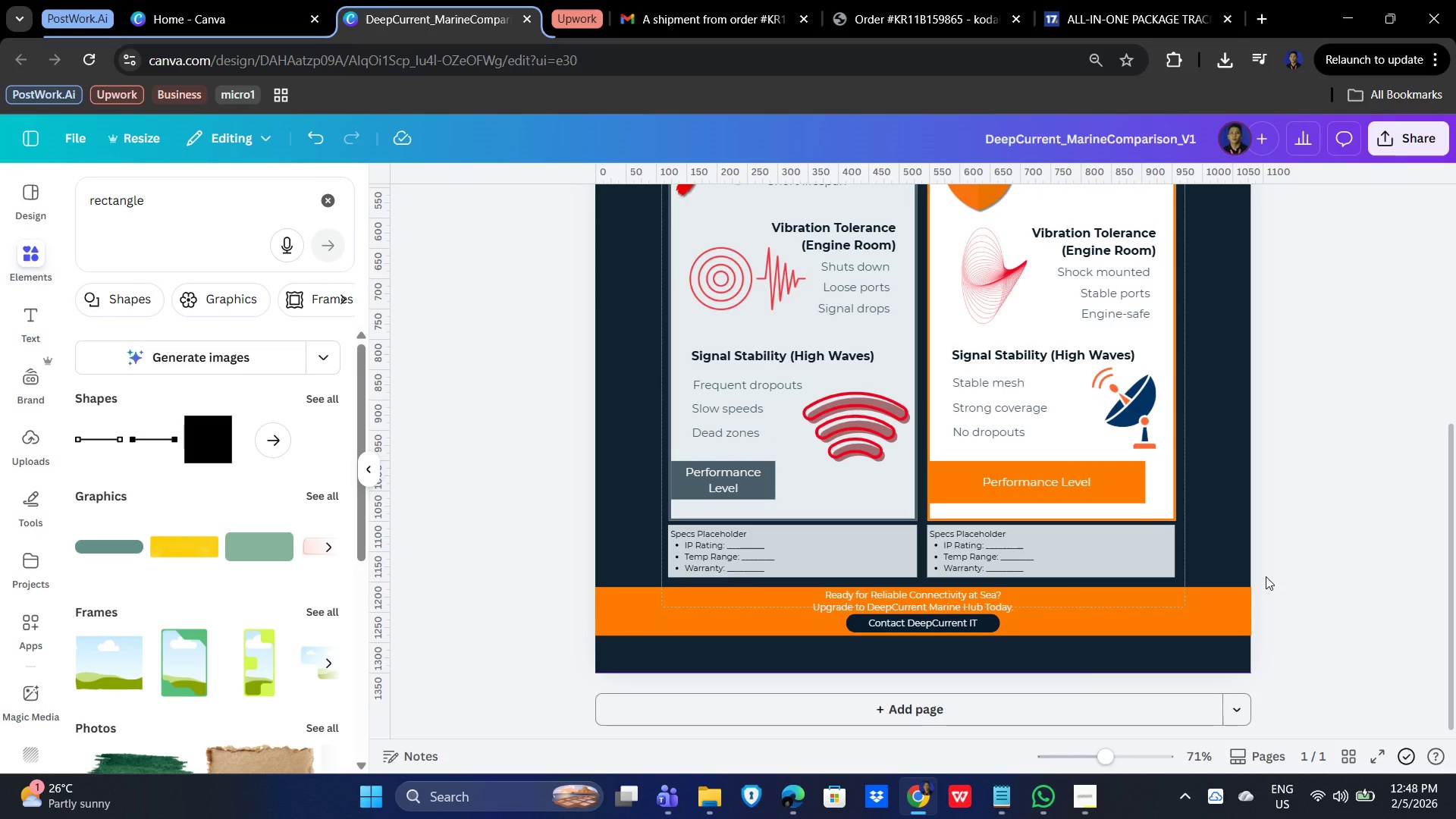 
scroll: coordinate [1415, 584], scroll_direction: down, amount: 4.0
 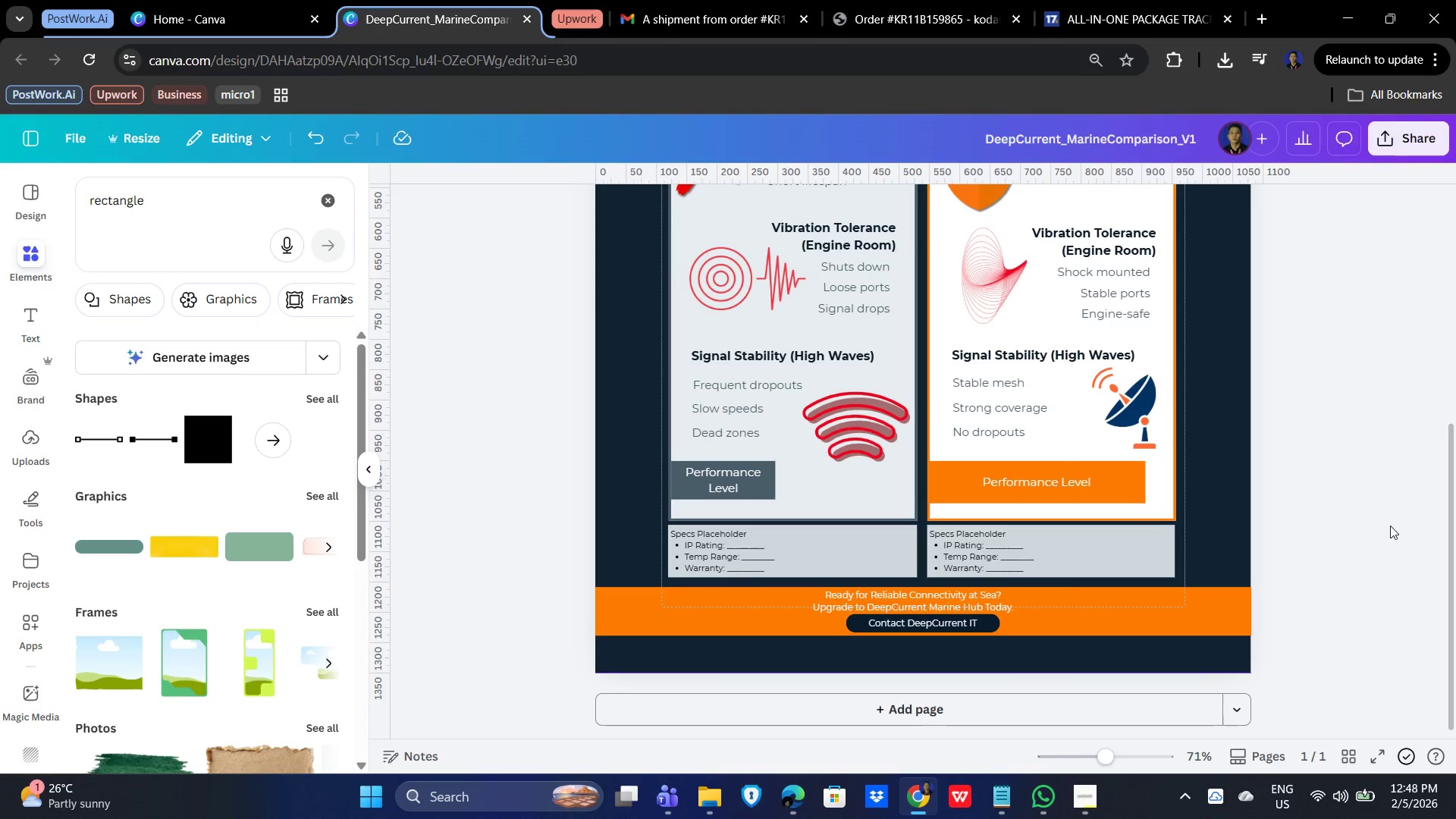 
hold_key(key=ControlLeft, duration=0.5)
scroll: coordinate [1337, 448], scroll_direction: down, amount: 3.0
 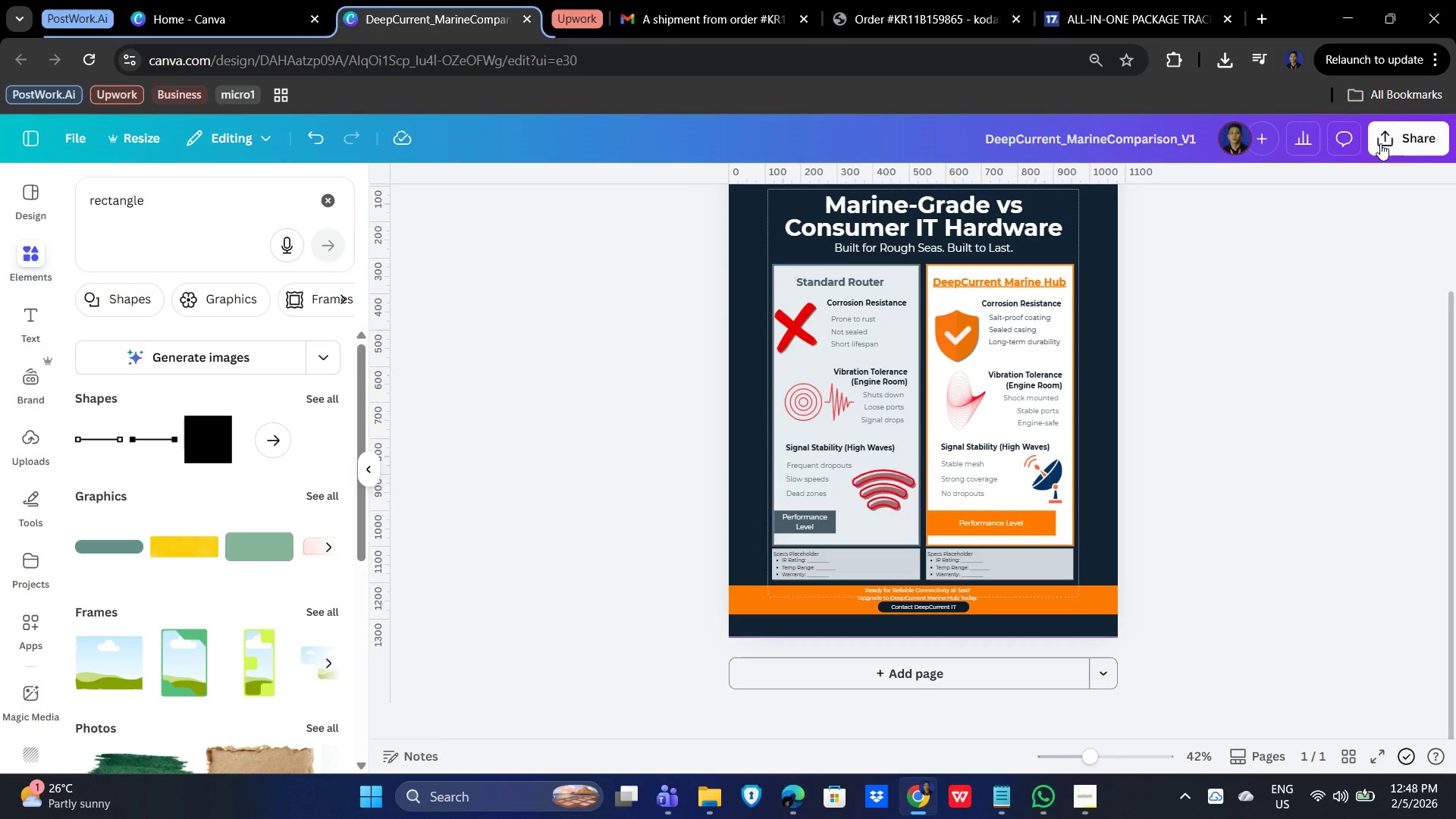 
left_click_drag(start_coordinate=[1418, 133], to_coordinate=[1423, 143])
 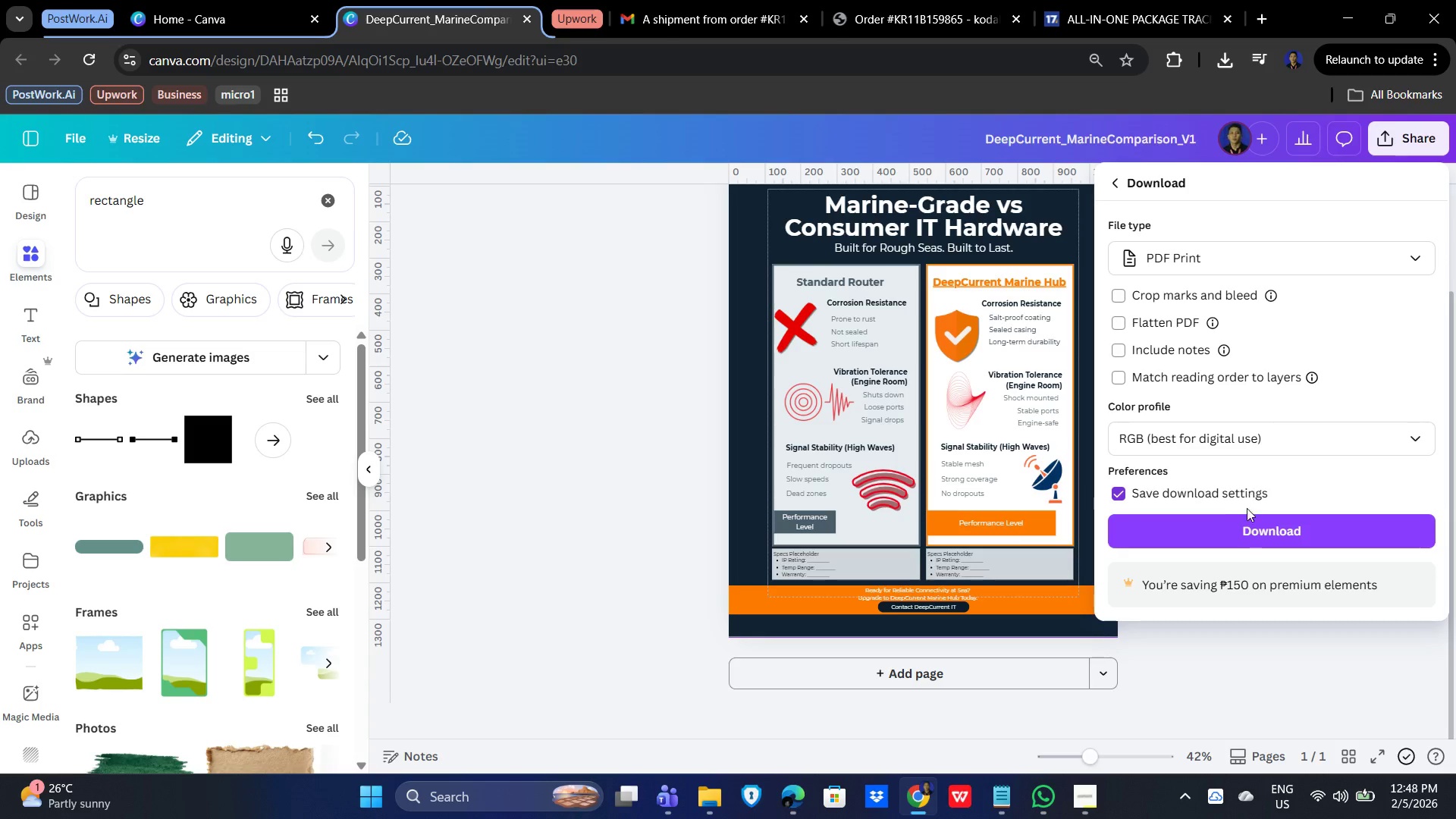 
left_click([1232, 533])
 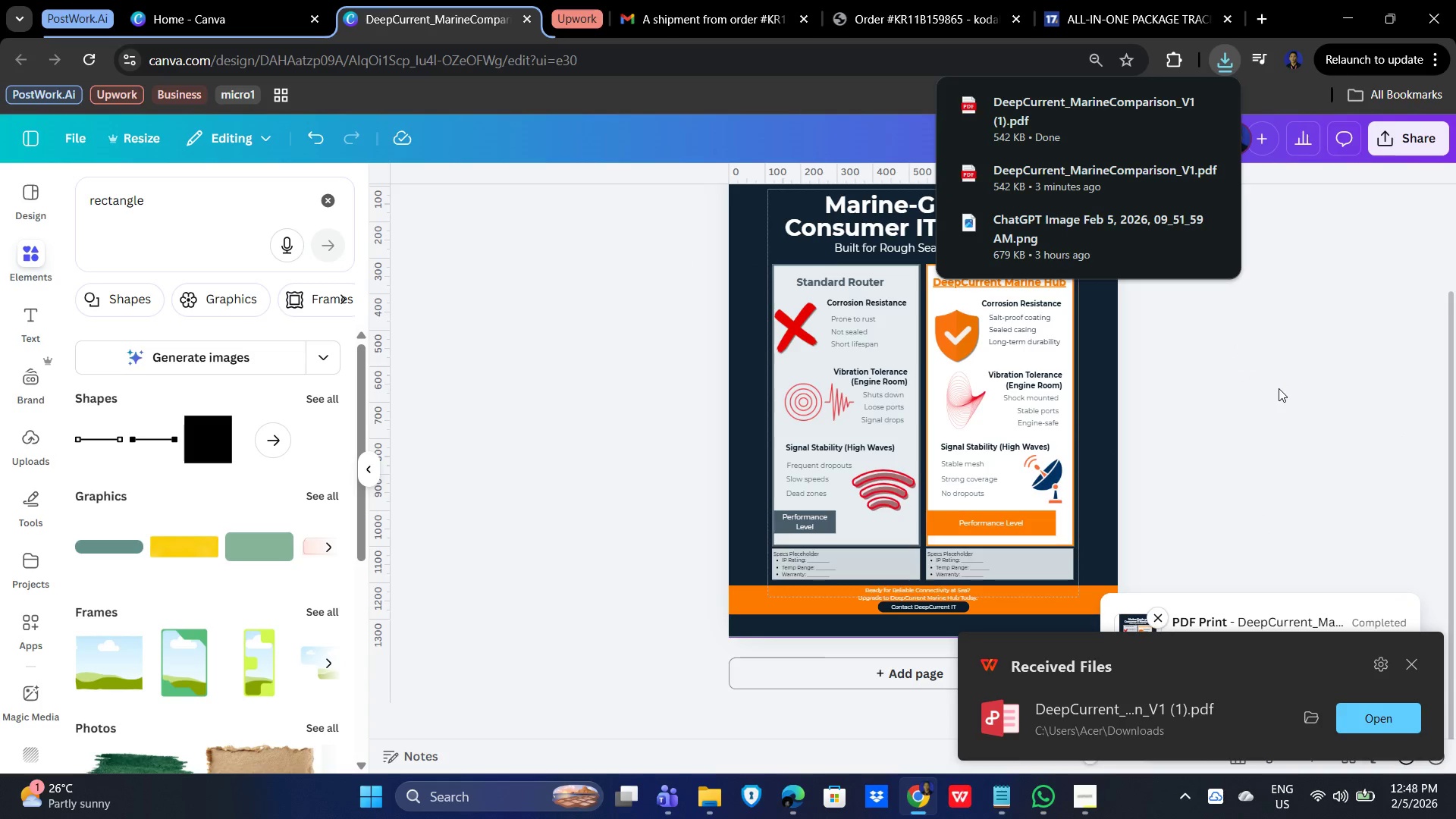 
wait(10.56)
 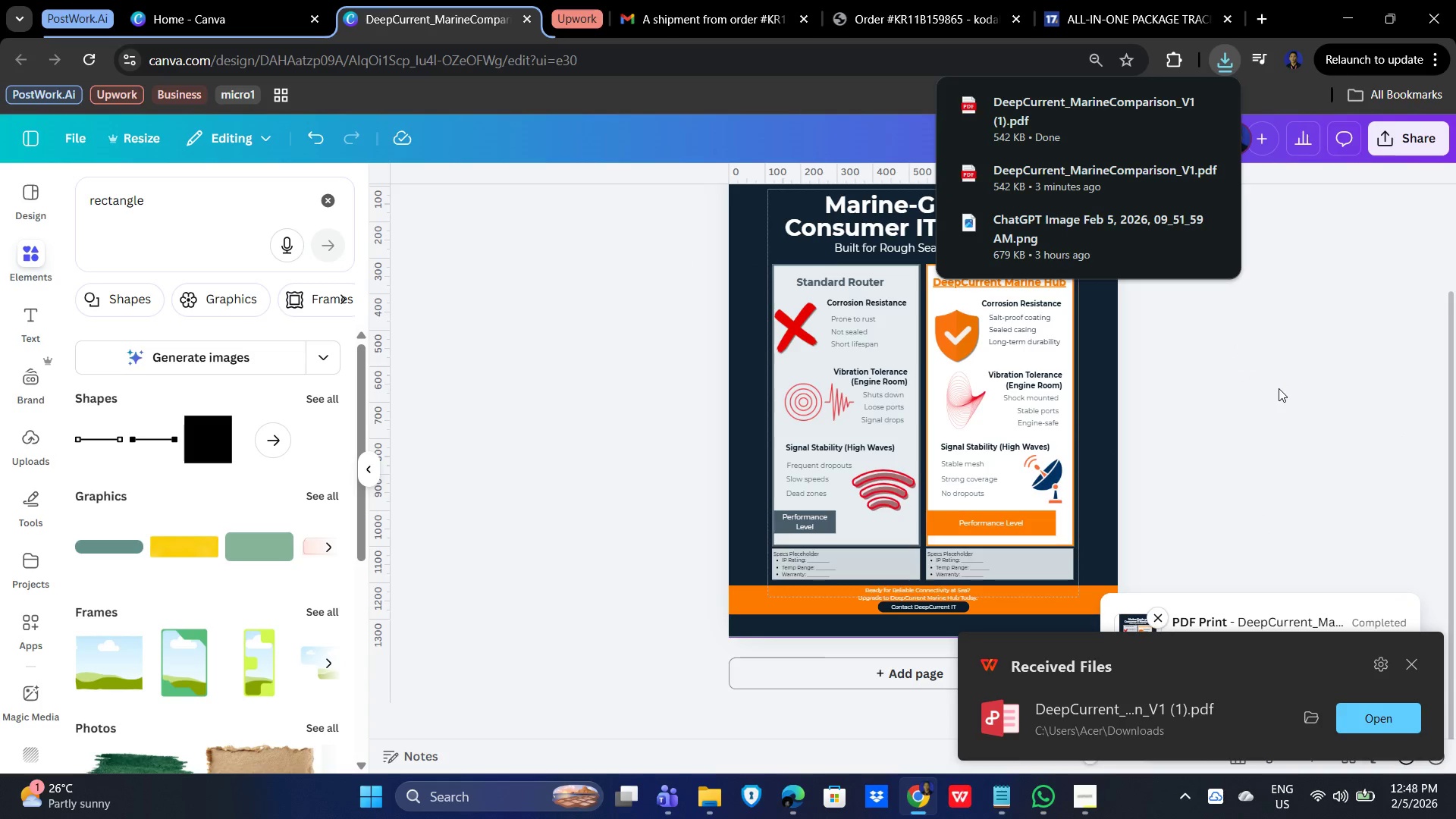 
left_click([1095, 802])